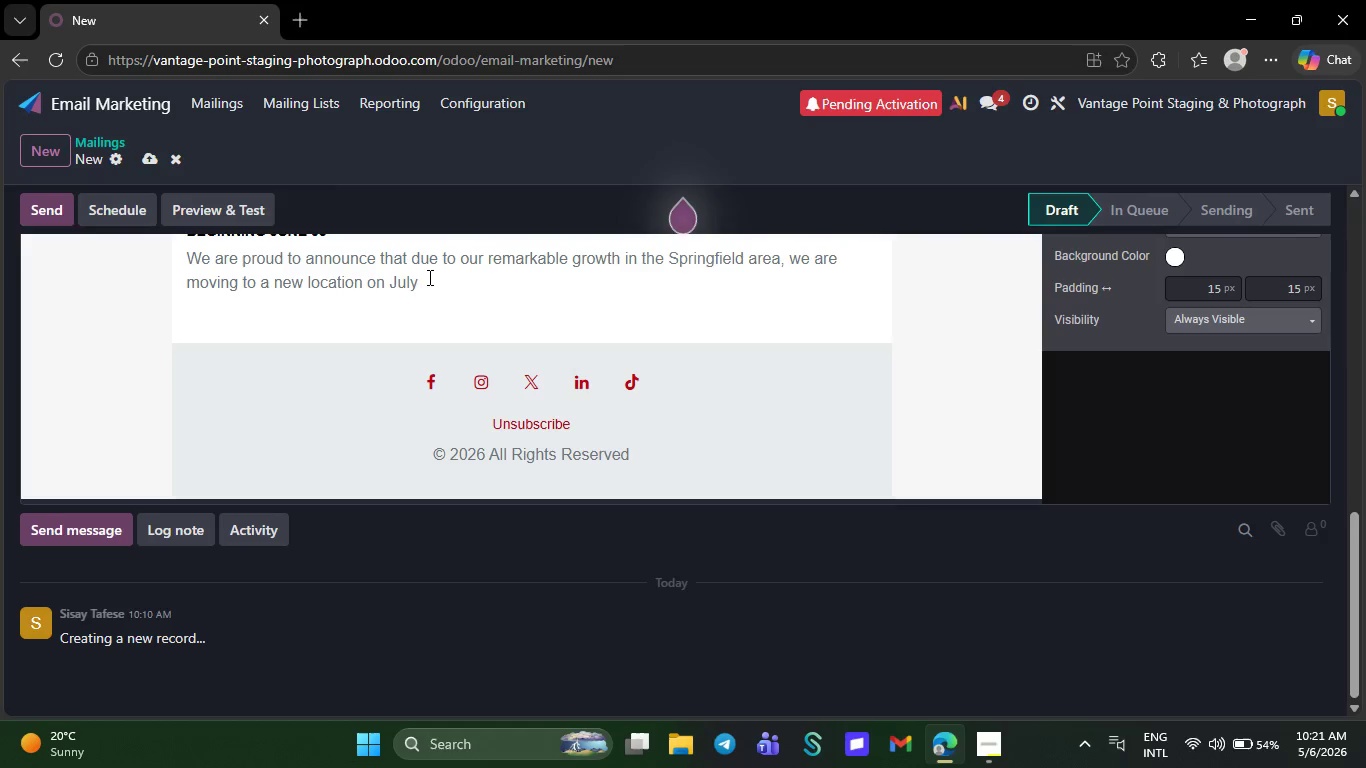 
key(Backspace)
 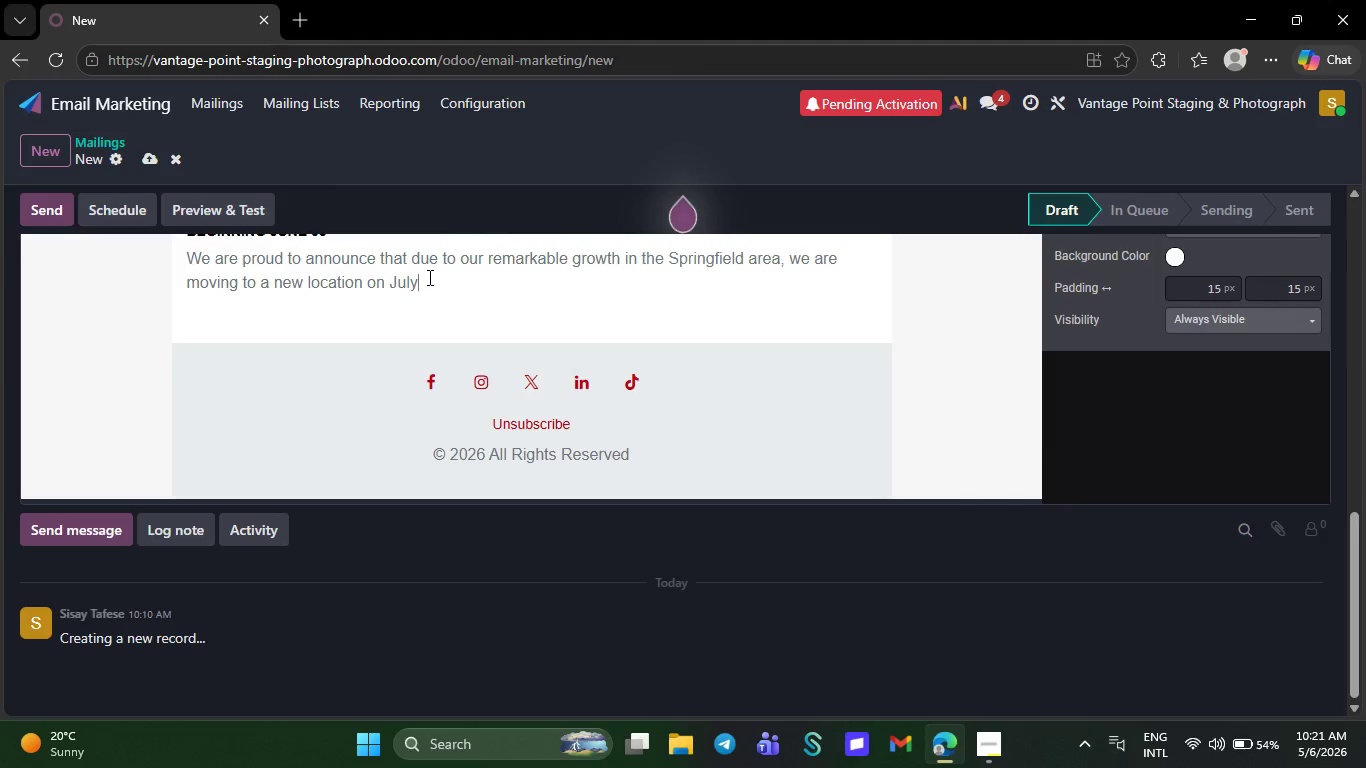 
key(Backspace)
 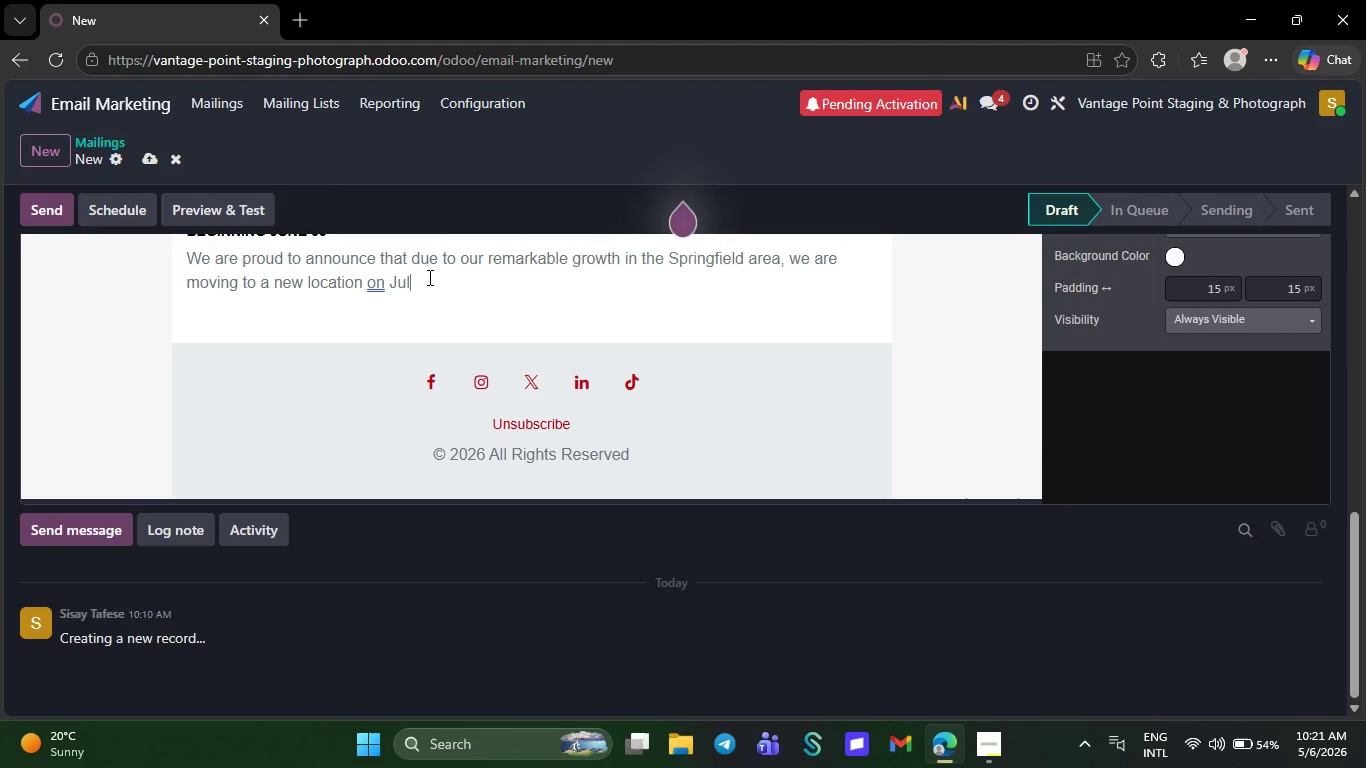 
key(Backspace)
 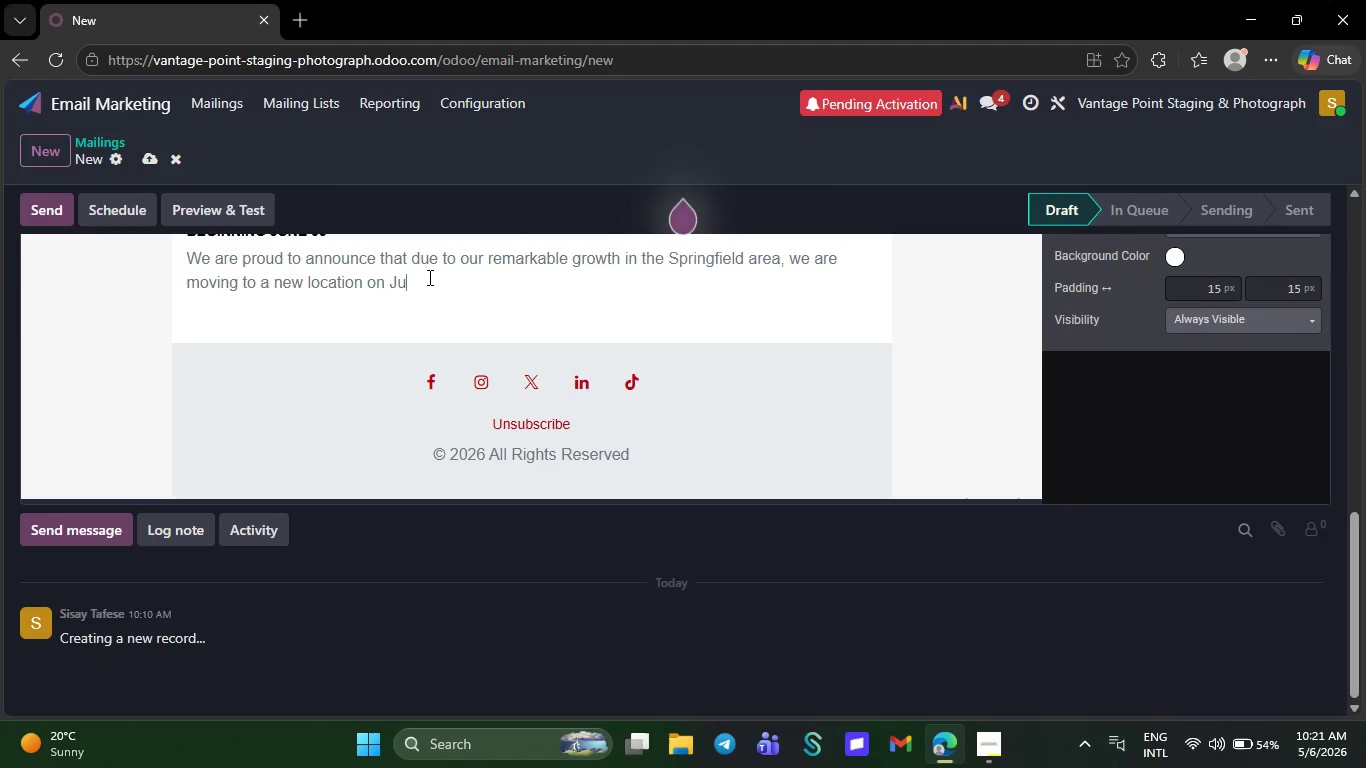 
key(Backspace)
 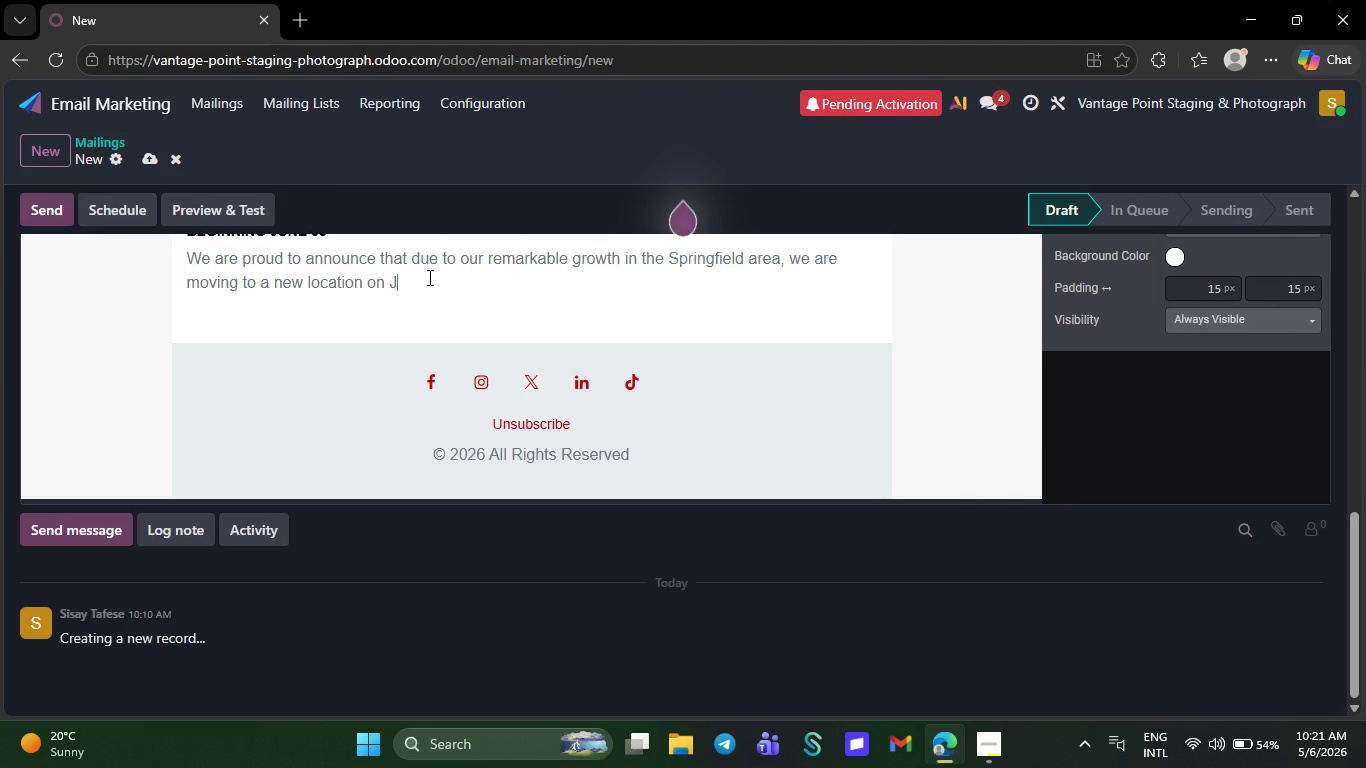 
key(Backspace)
 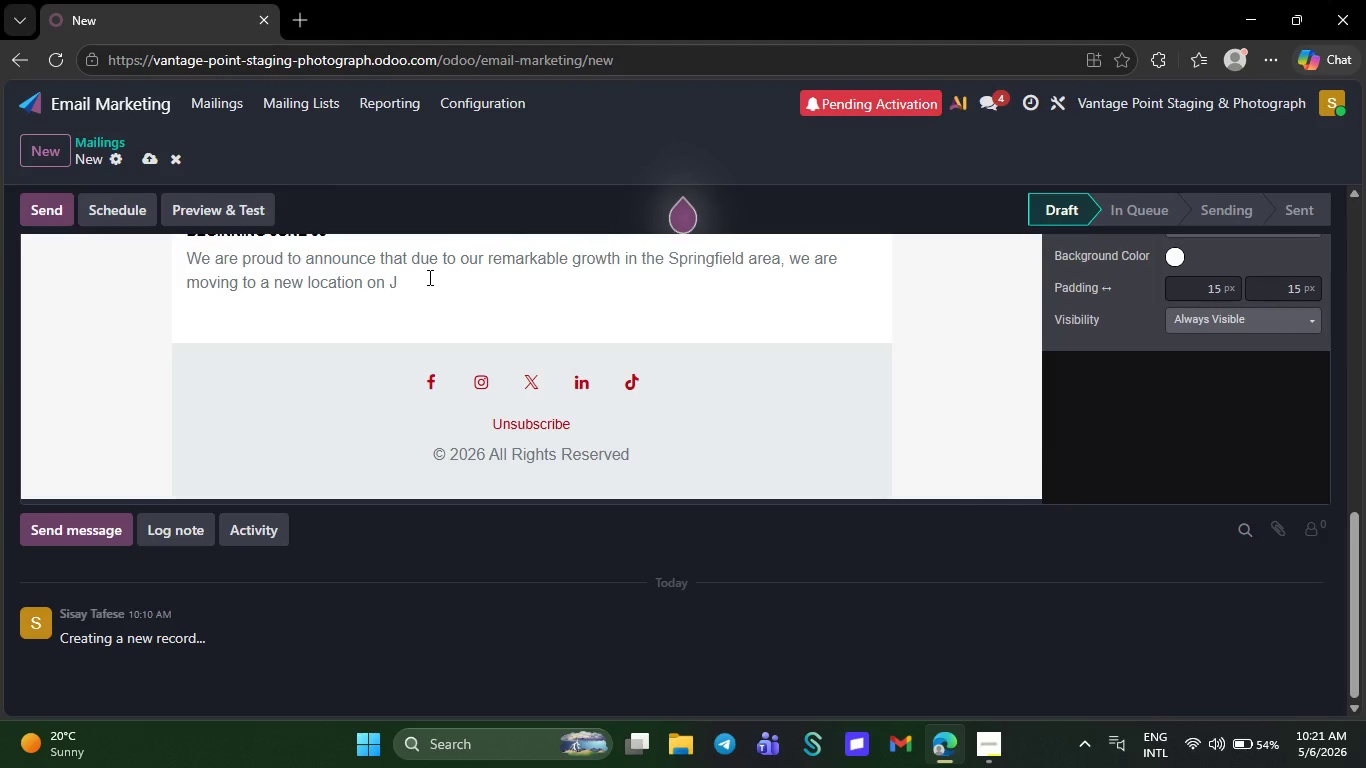 
key(Backspace)
 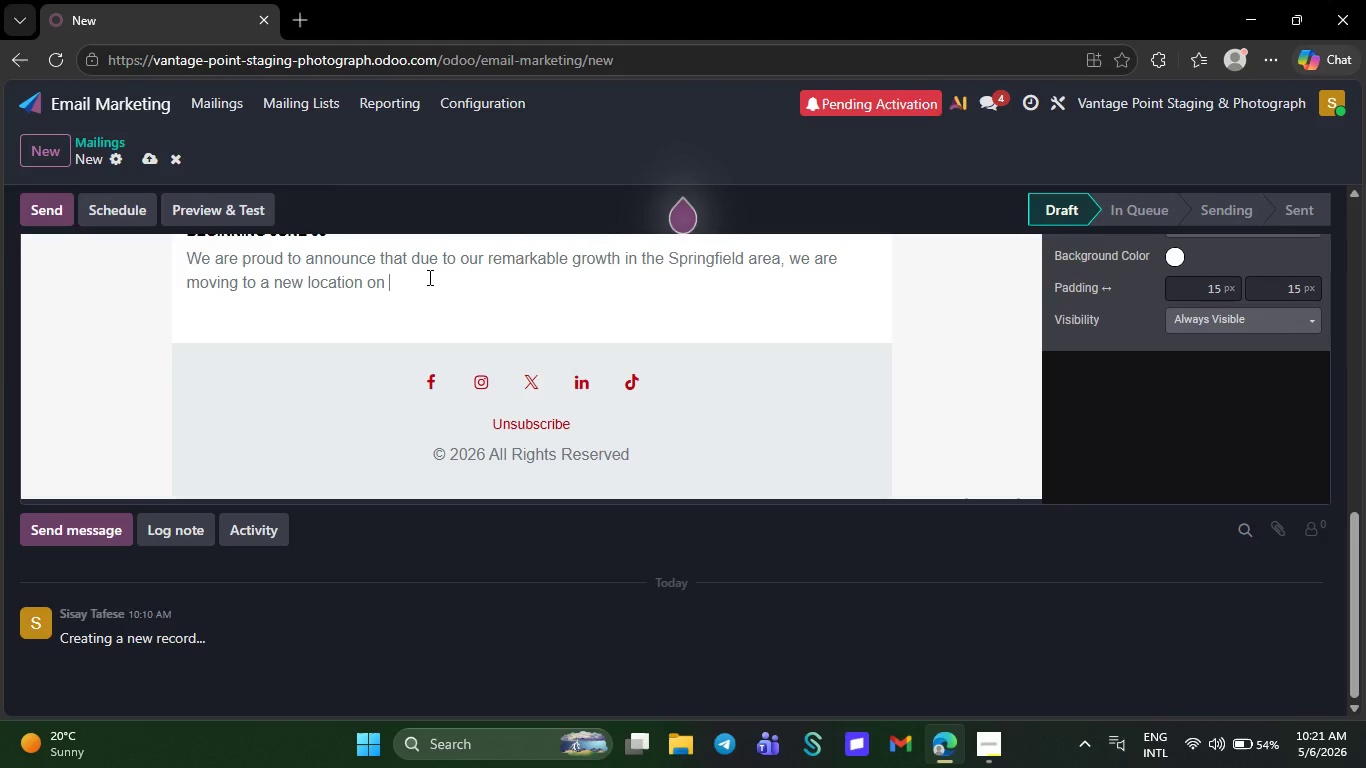 
key(Backspace)
 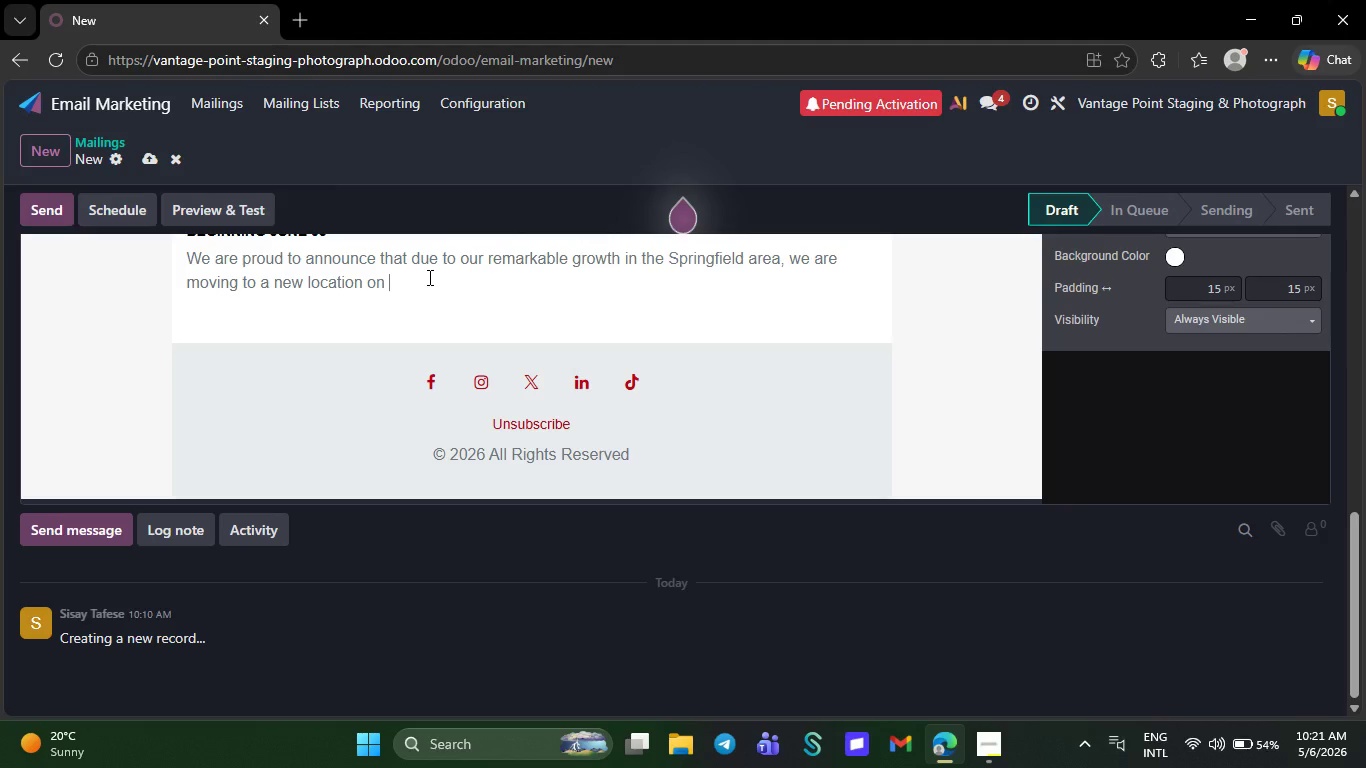 
key(Backspace)
 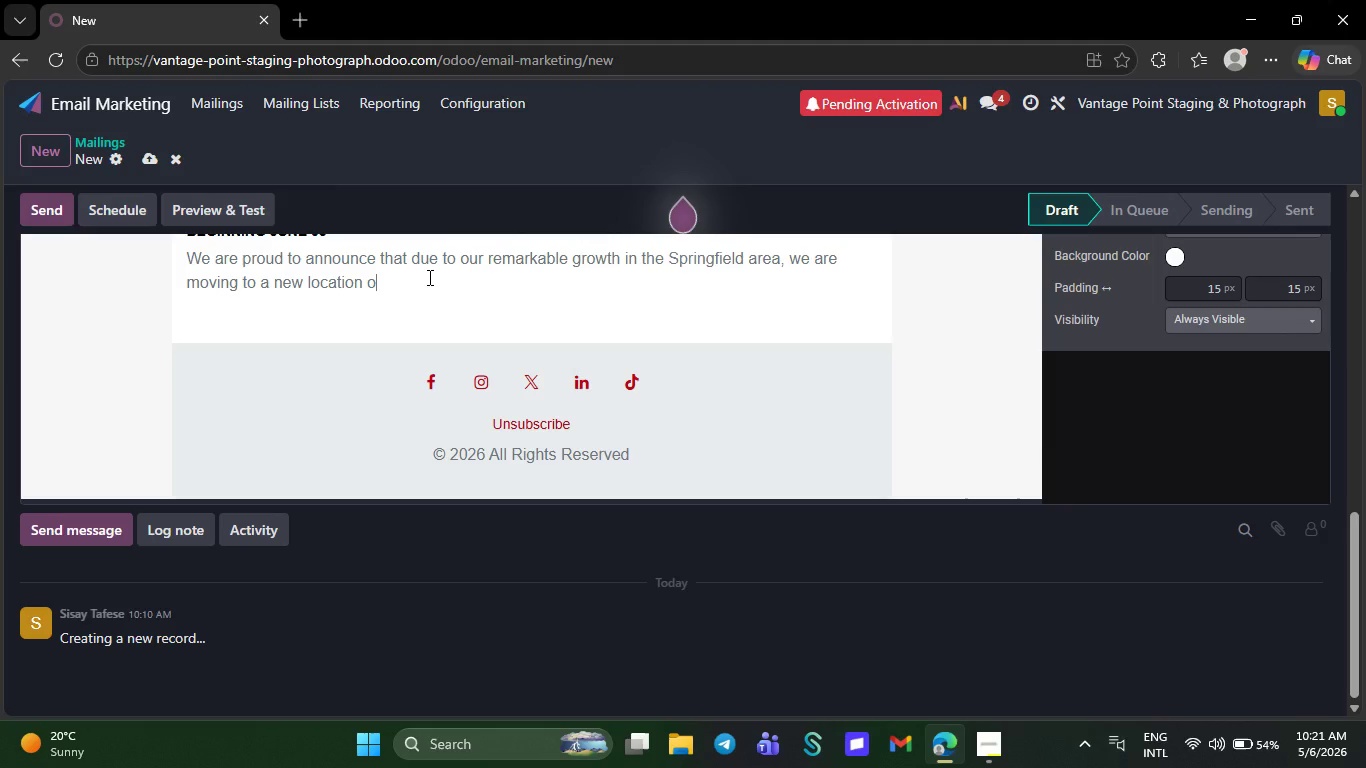 
key(Backspace)
 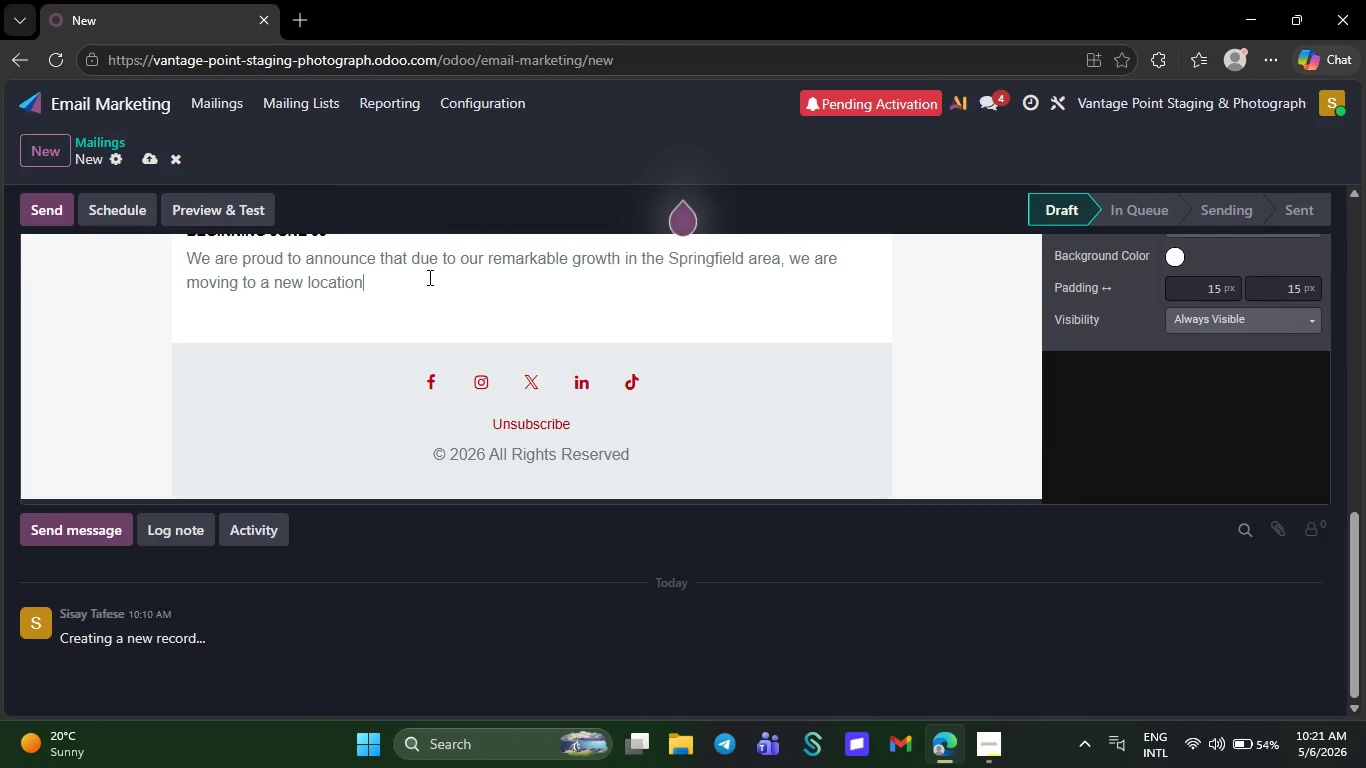 
key(Backspace)
 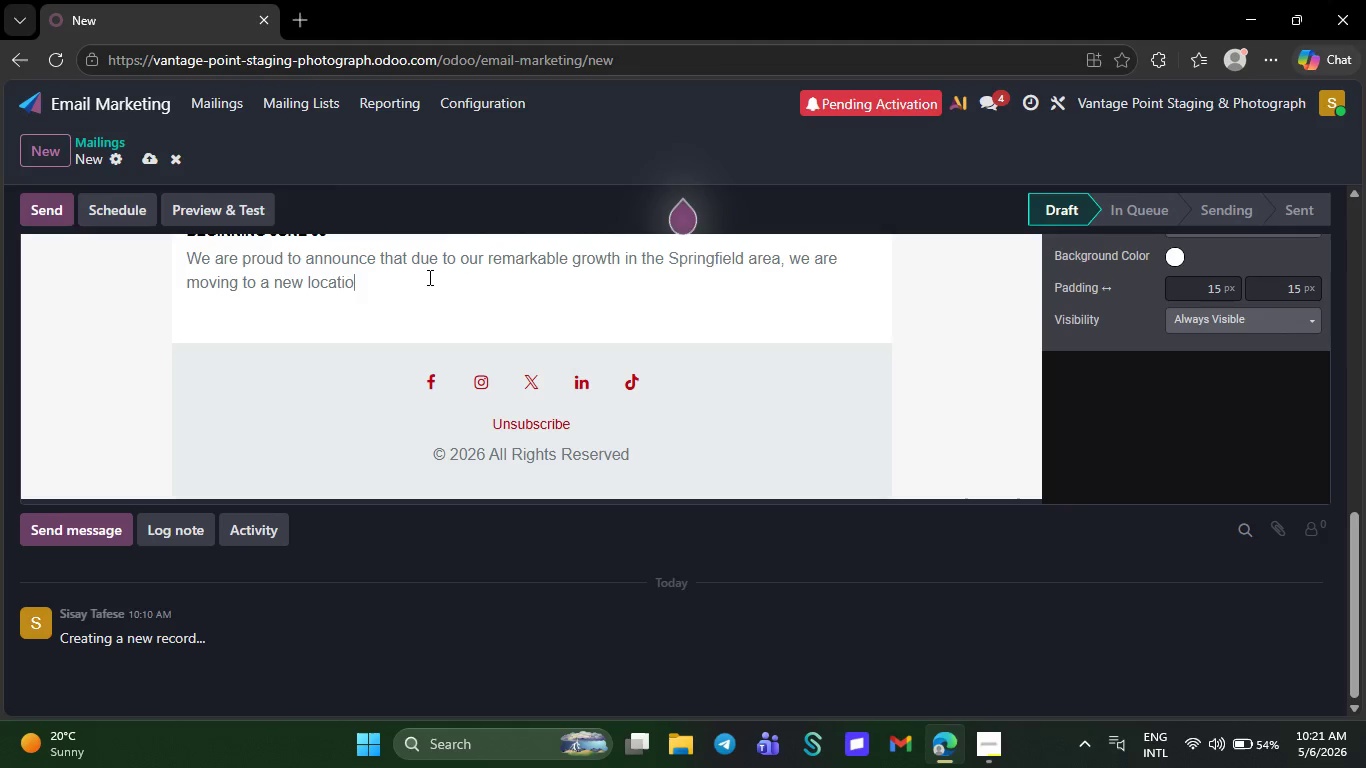 
key(Backspace)
 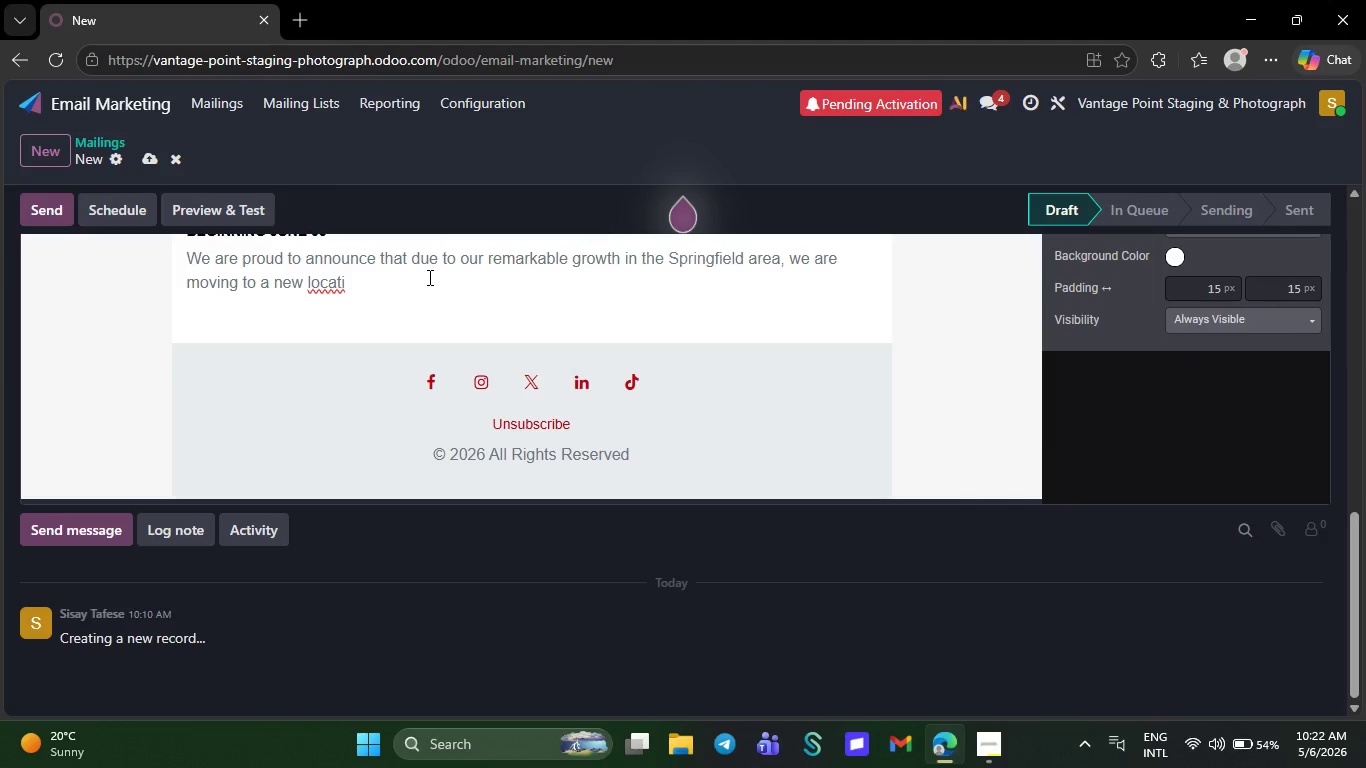 
key(Backspace)
 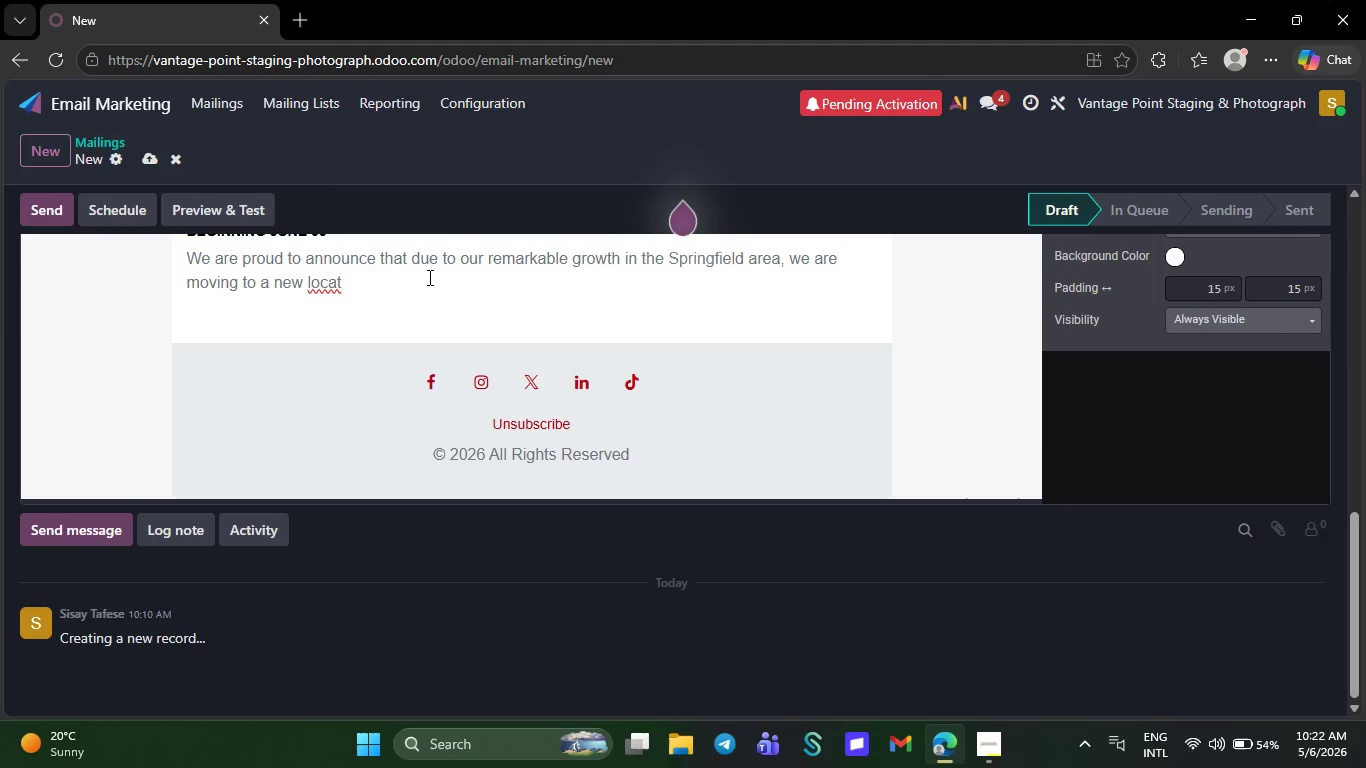 
key(Backspace)
 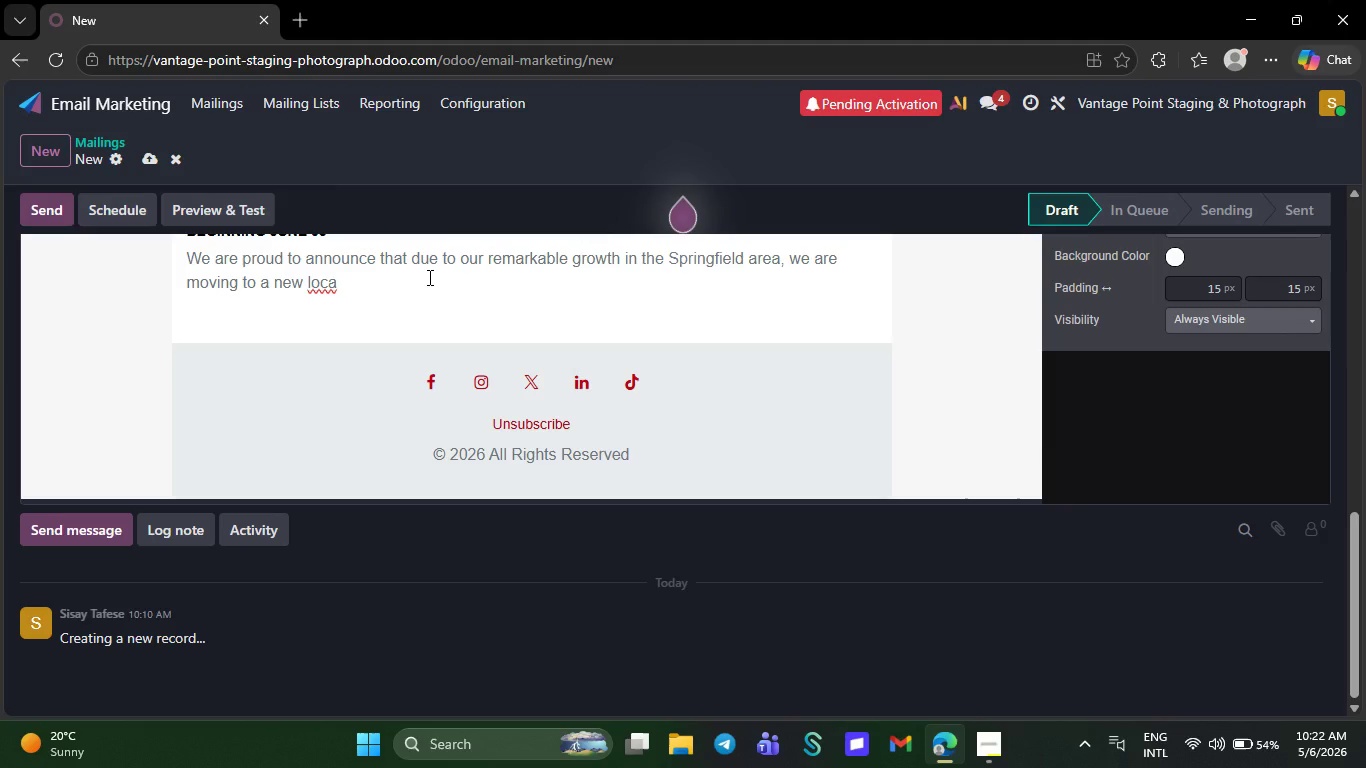 
key(Backspace)
 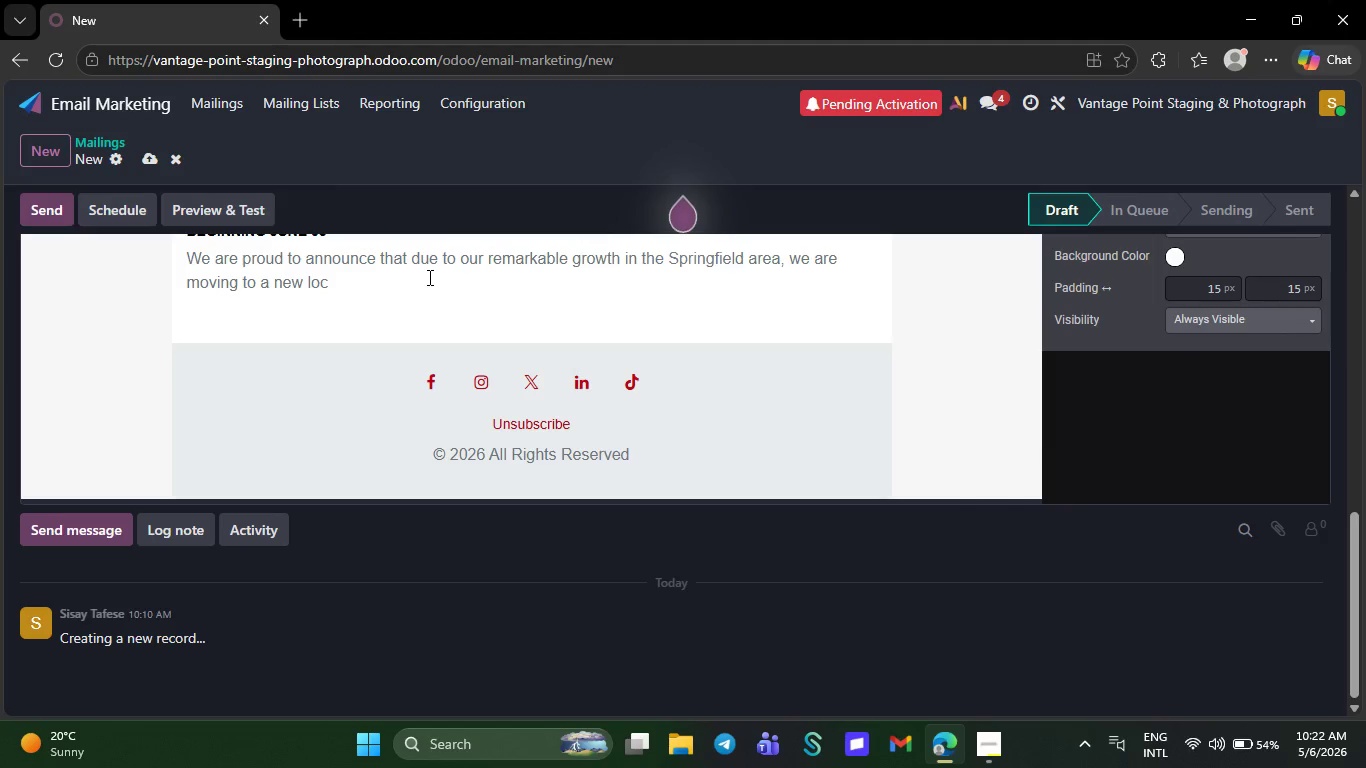 
key(Backspace)
 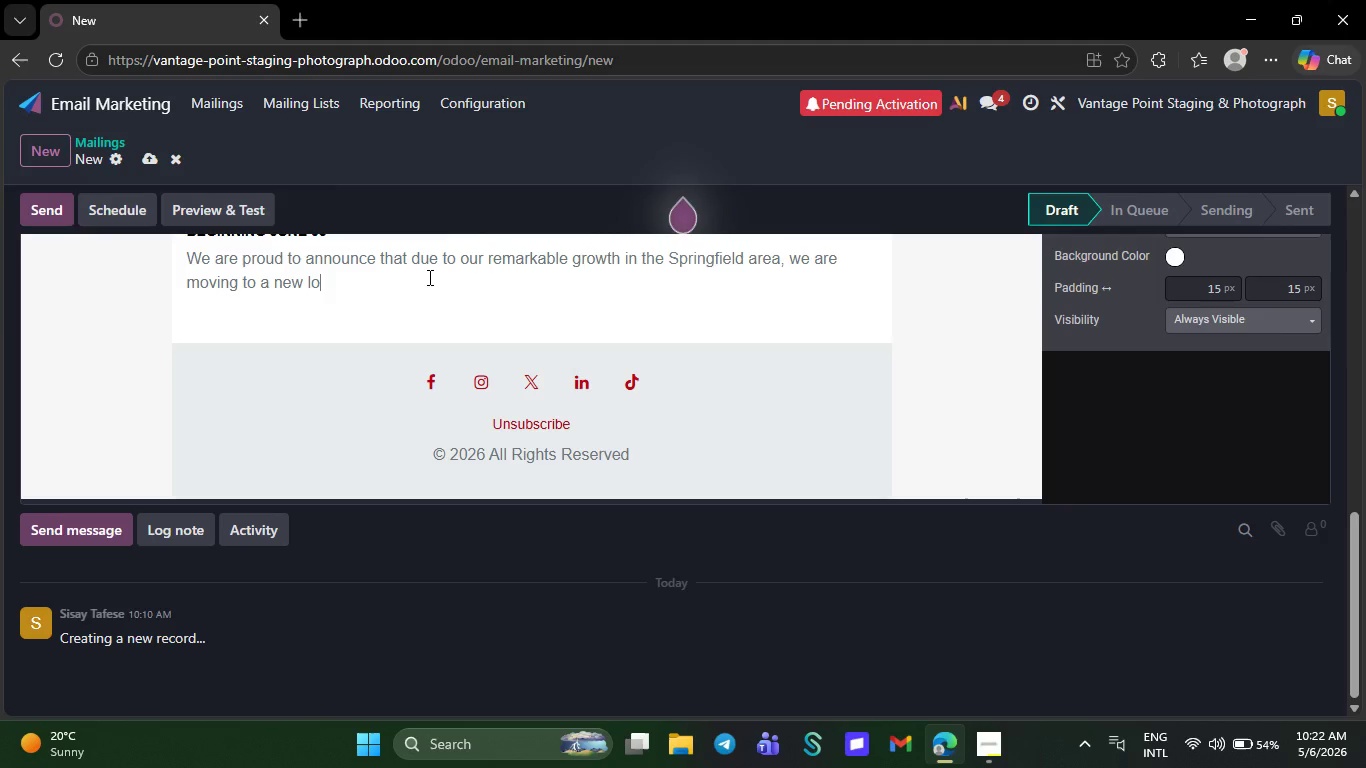 
key(Backspace)
 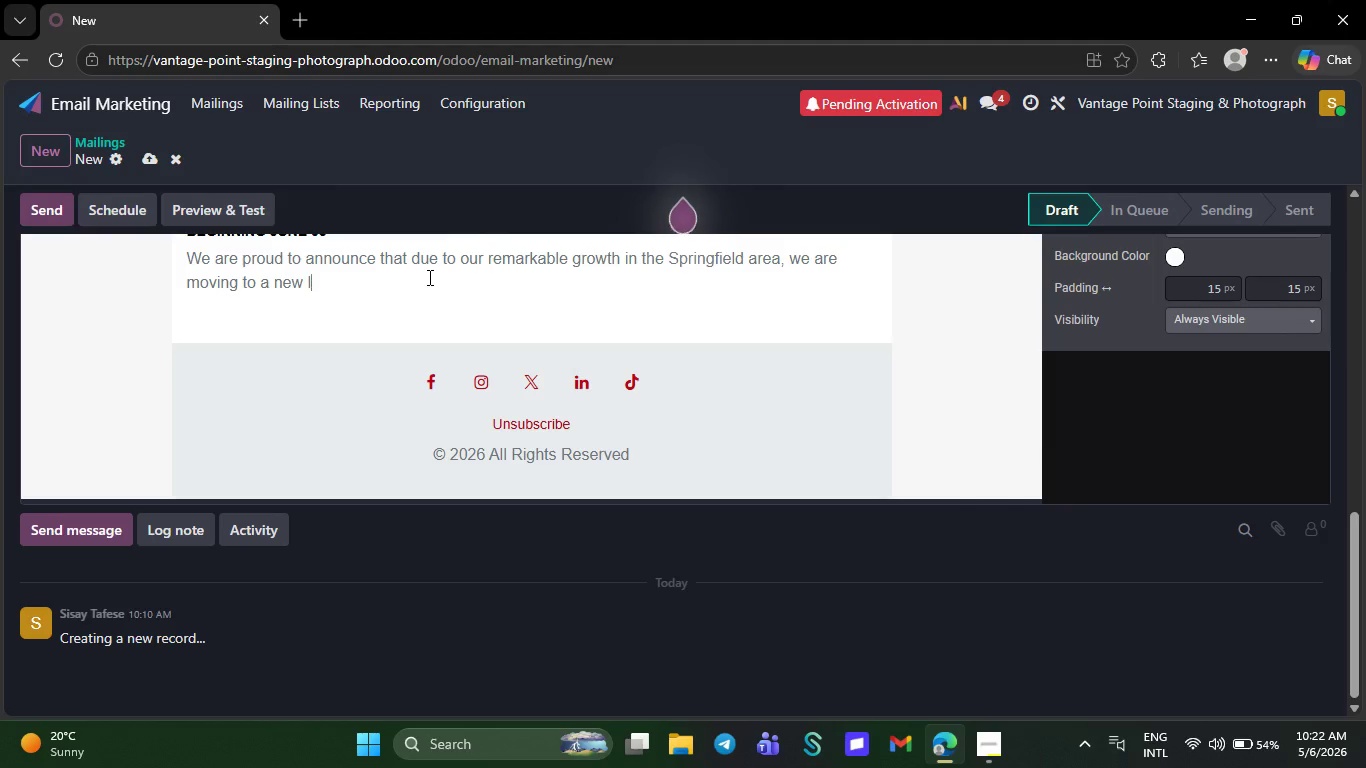 
key(Backspace)
 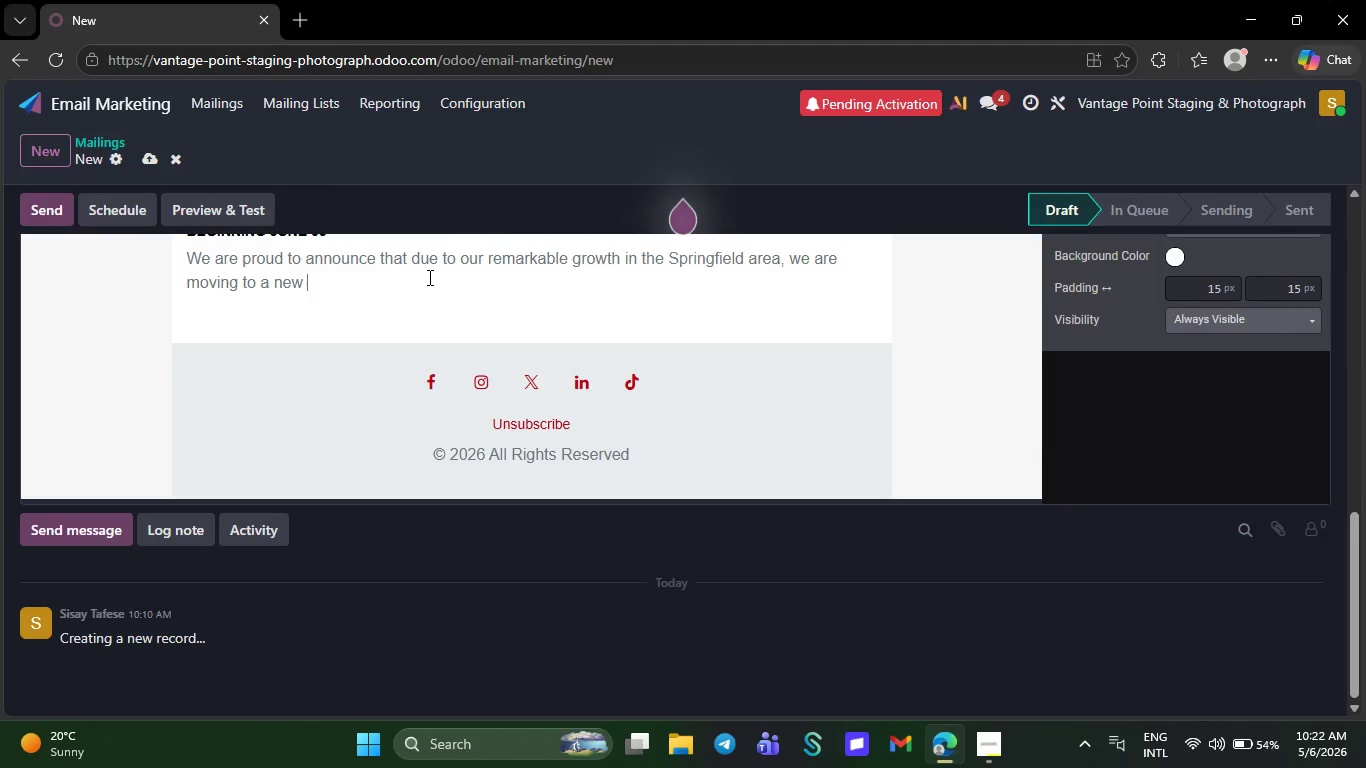 
key(Backspace)
 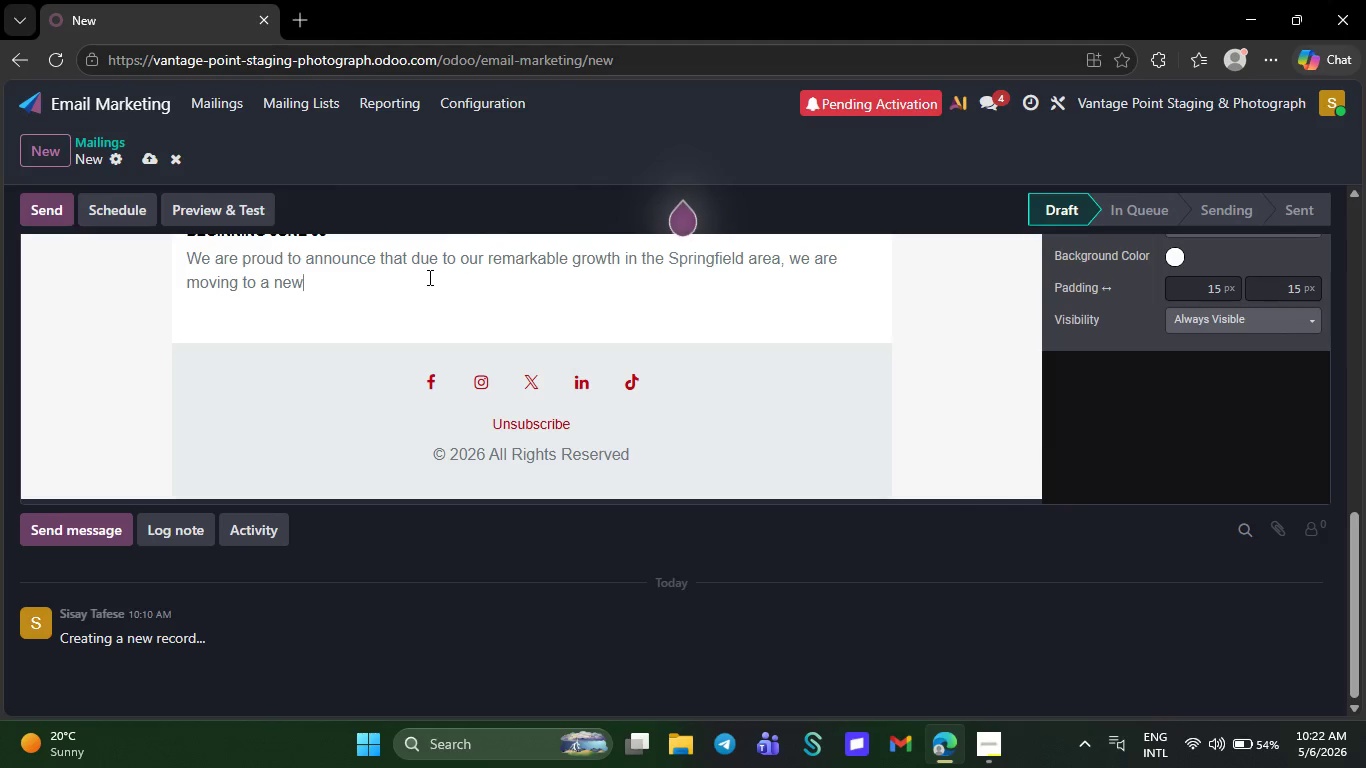 
key(Backspace)
 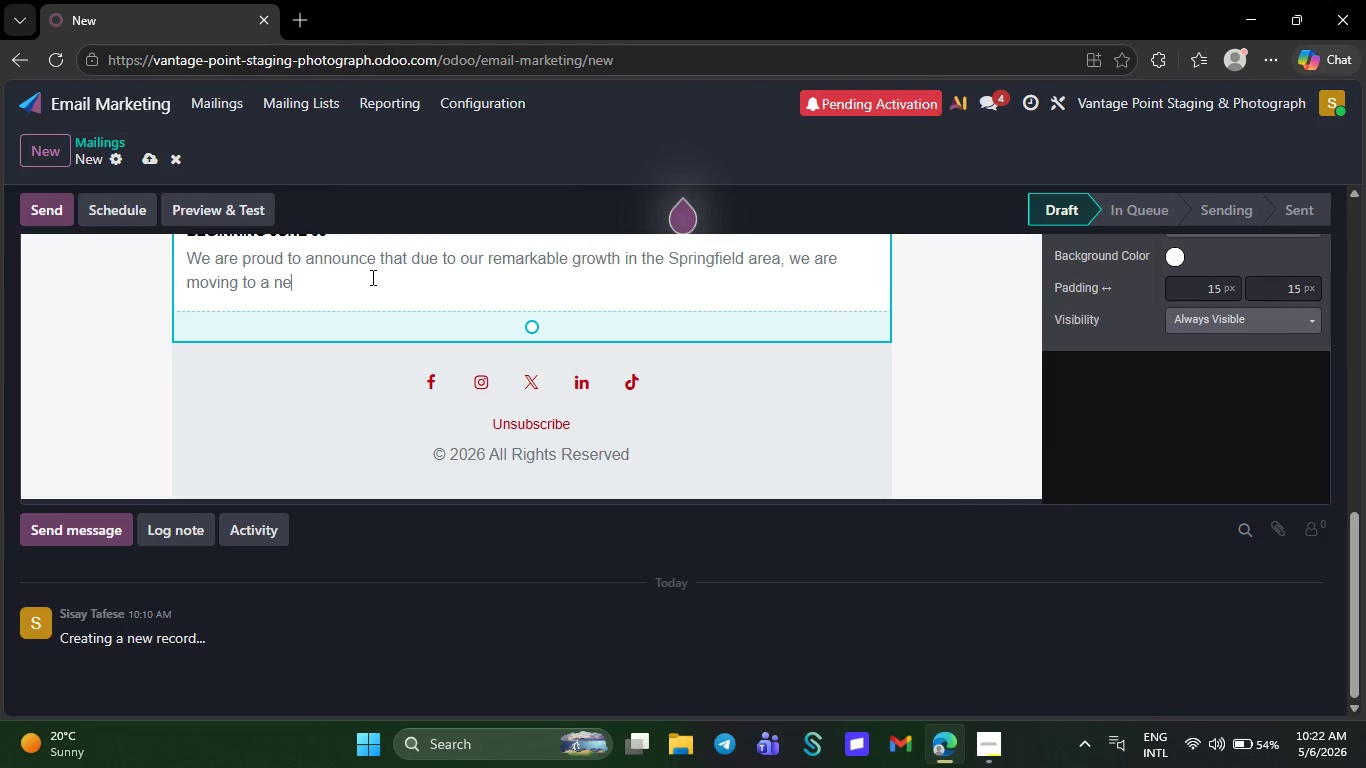 
key(Backspace)
 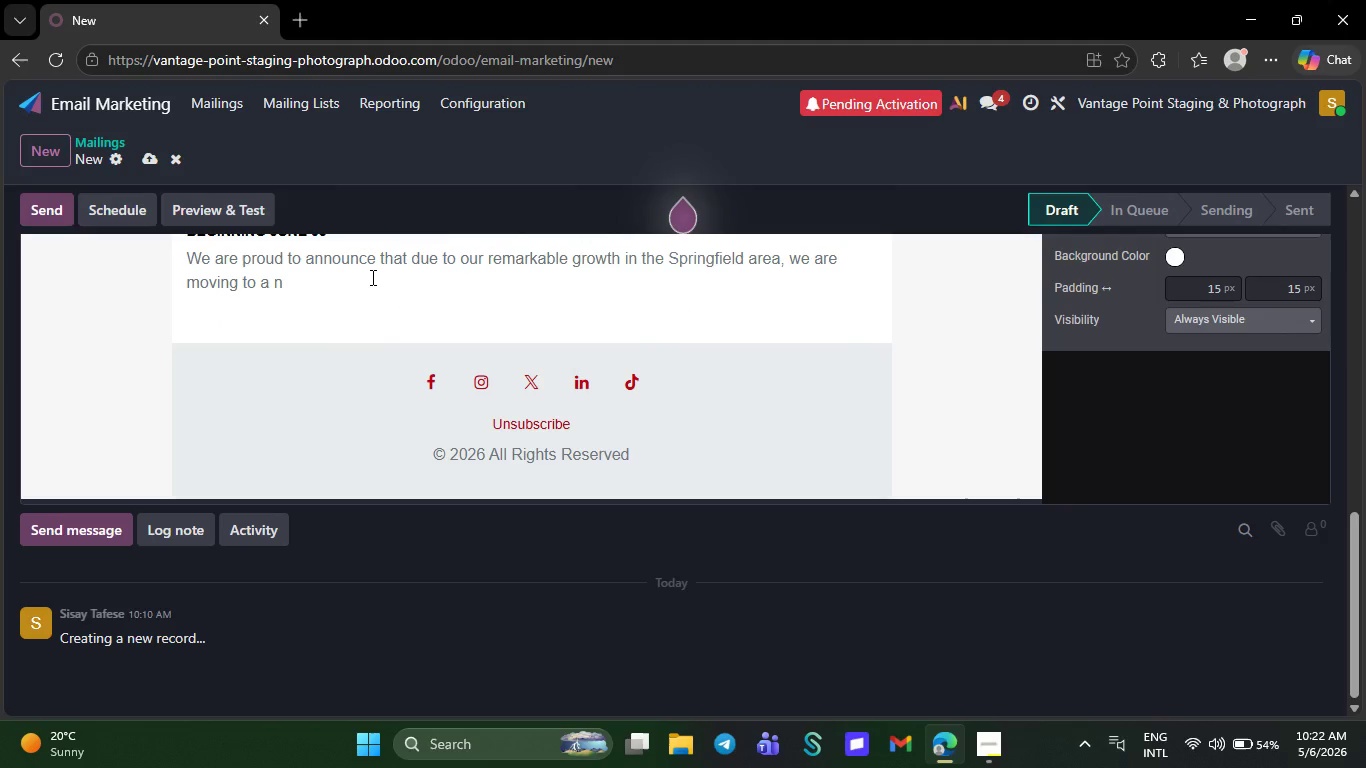 
key(Backspace)
 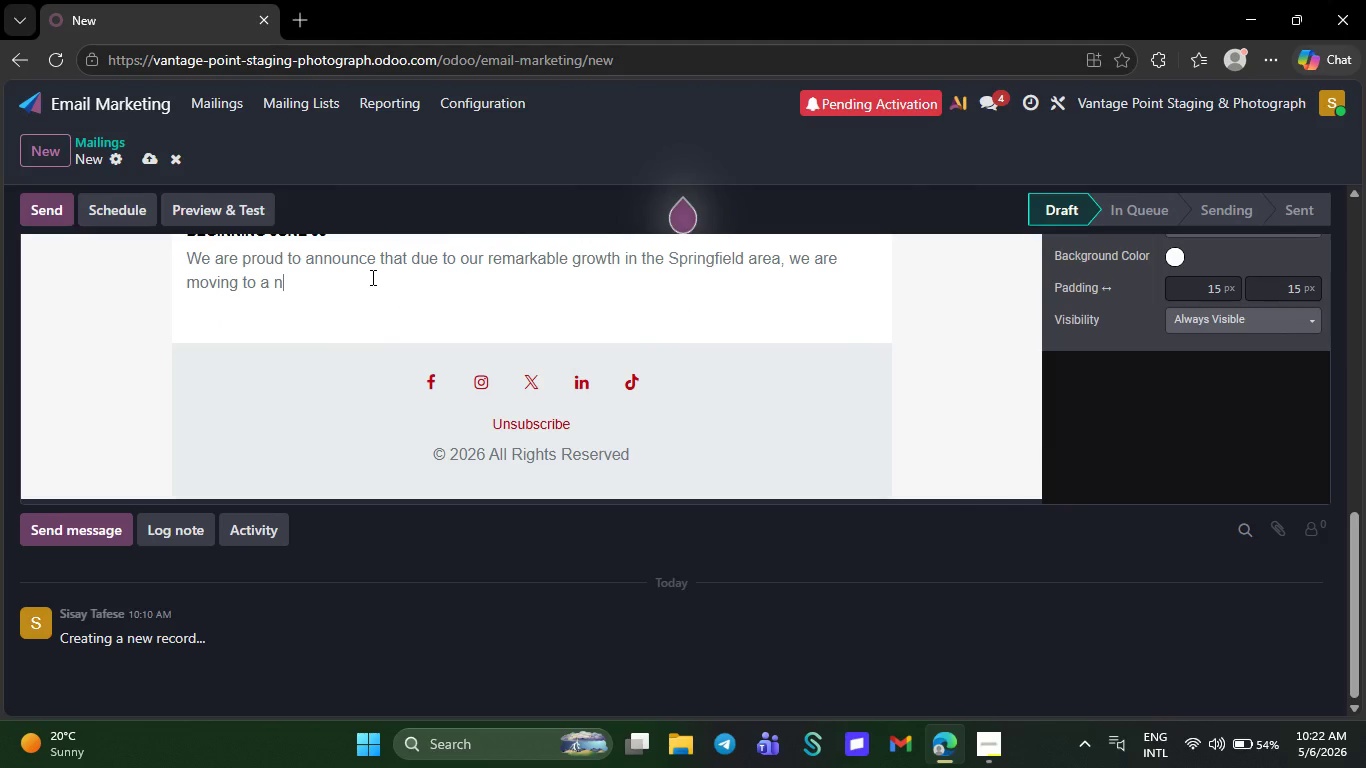 
left_click([371, 277])
 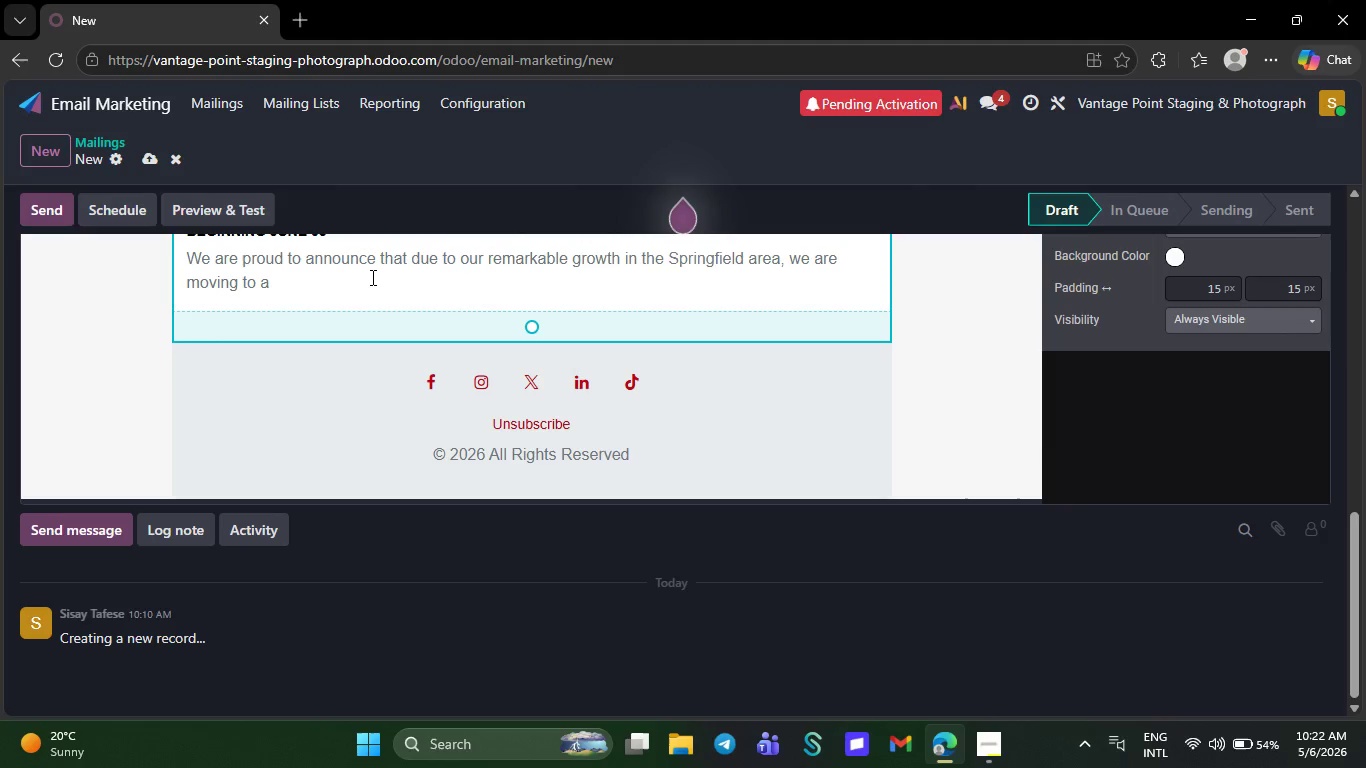 
key(Backspace)
 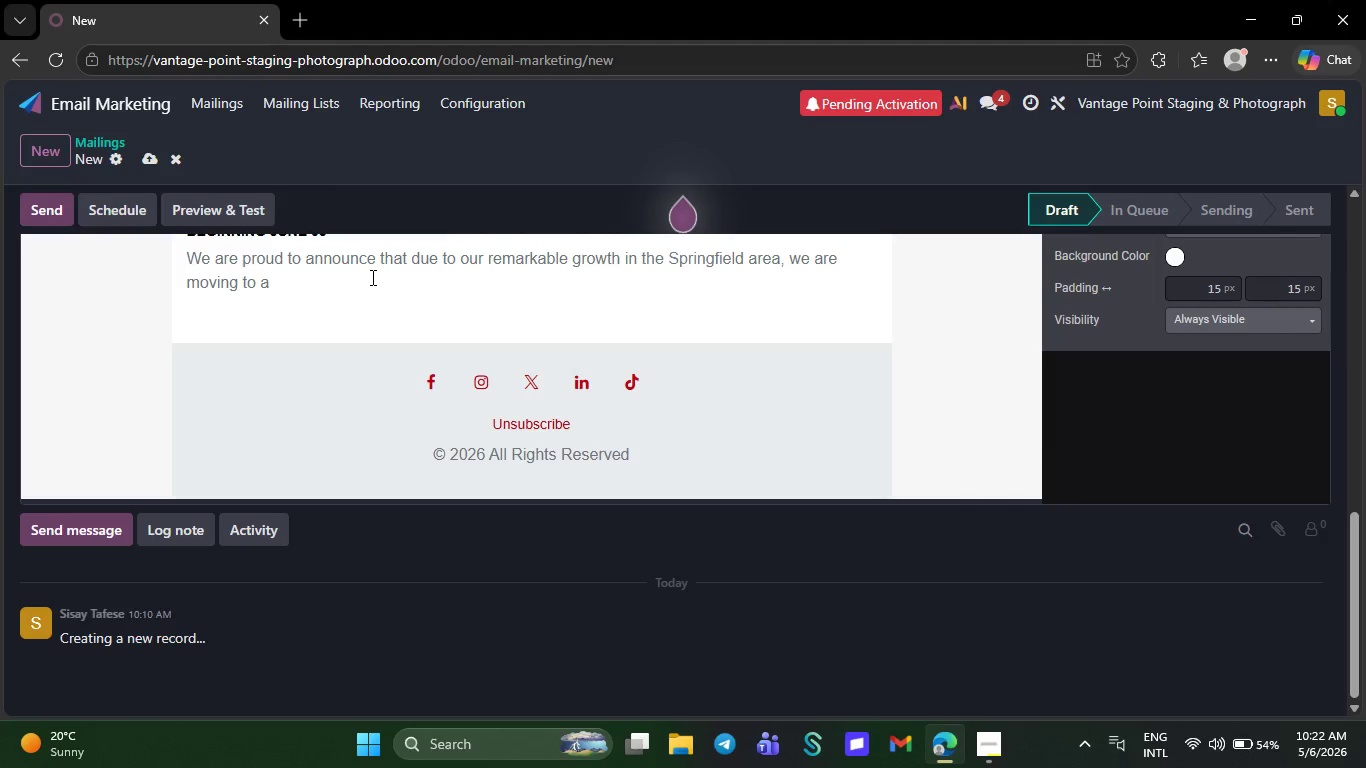 
key(Backspace)
 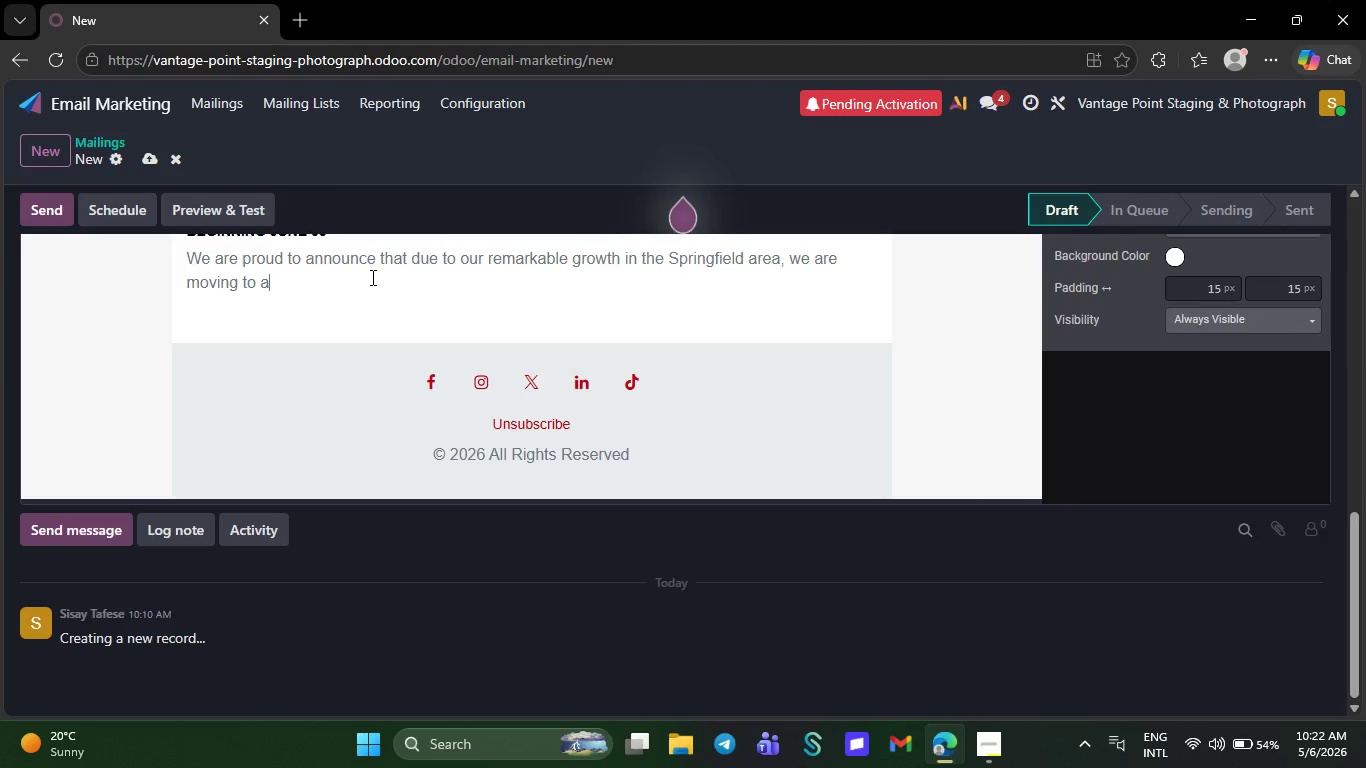 
key(Backspace)
 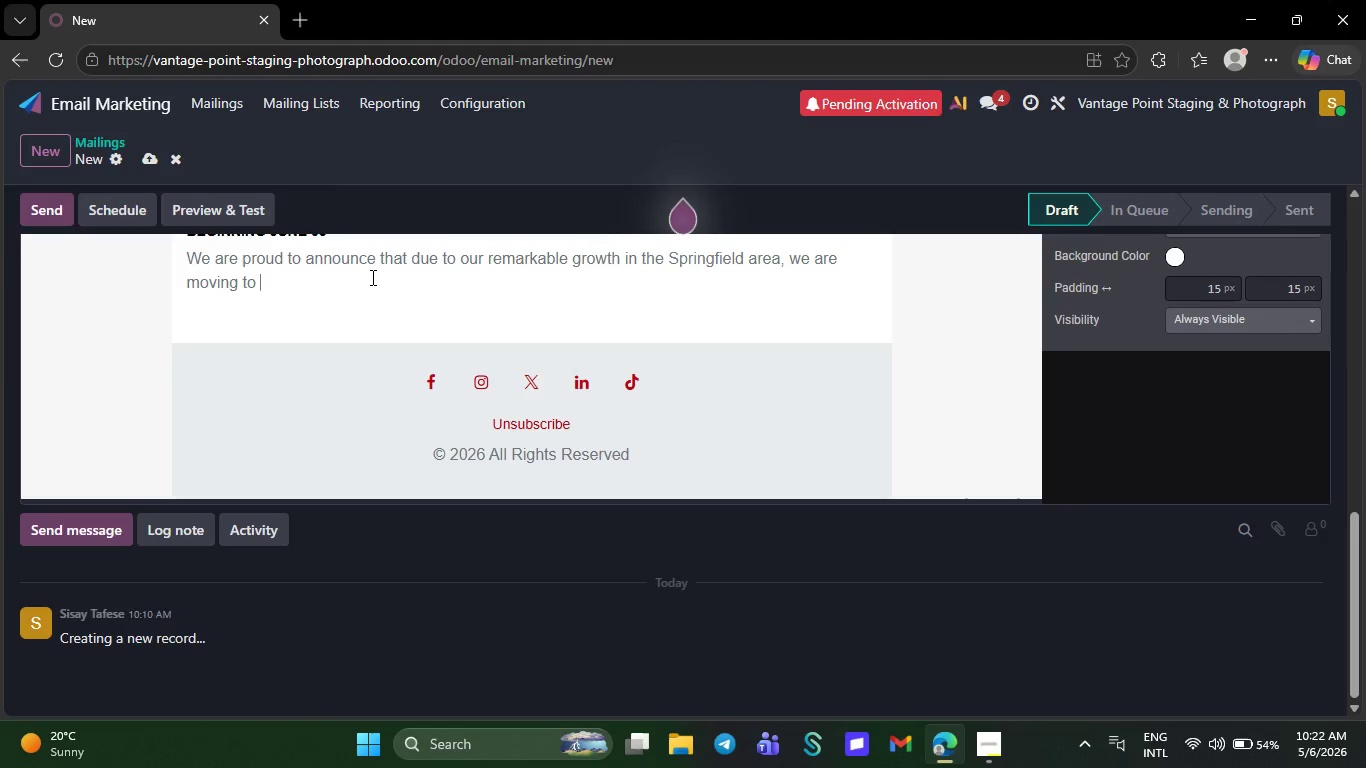 
key(Backspace)
 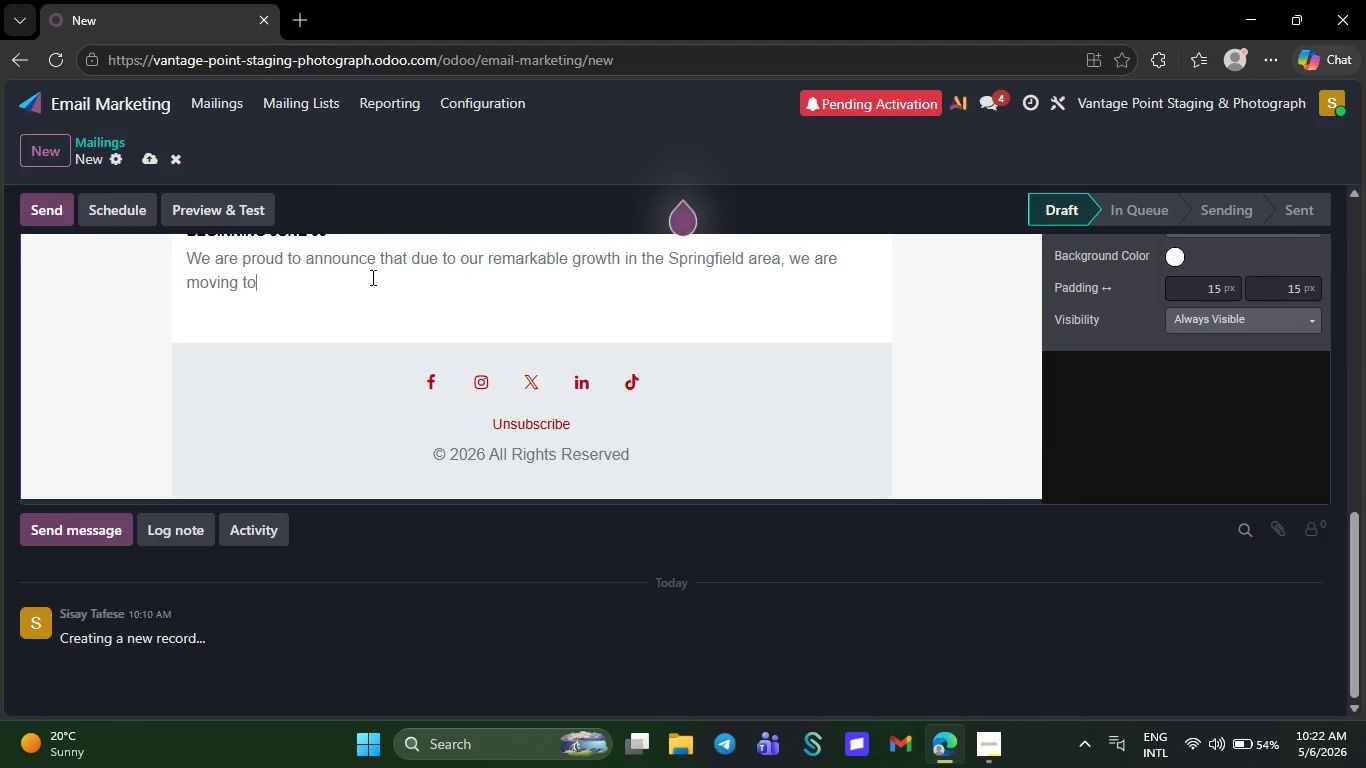 
left_click([371, 277])
 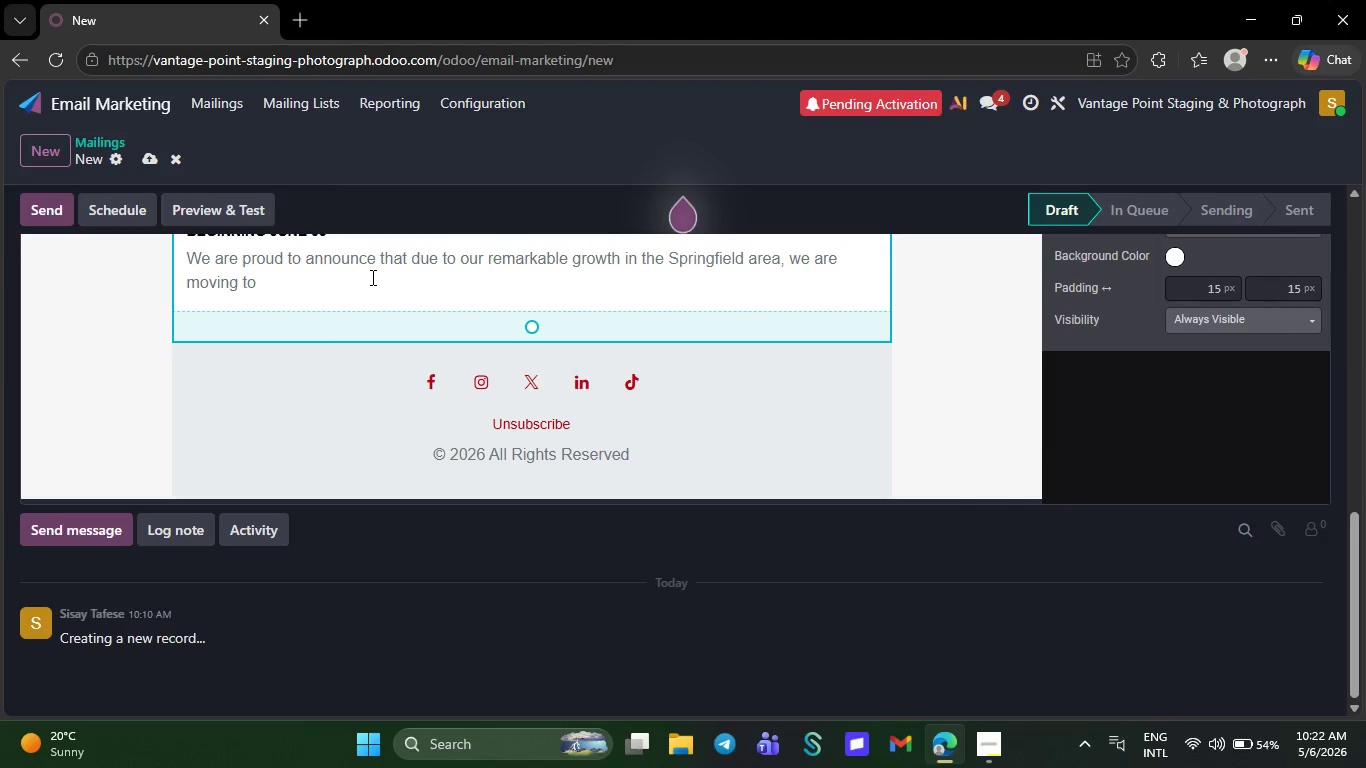 
key(Backspace)
 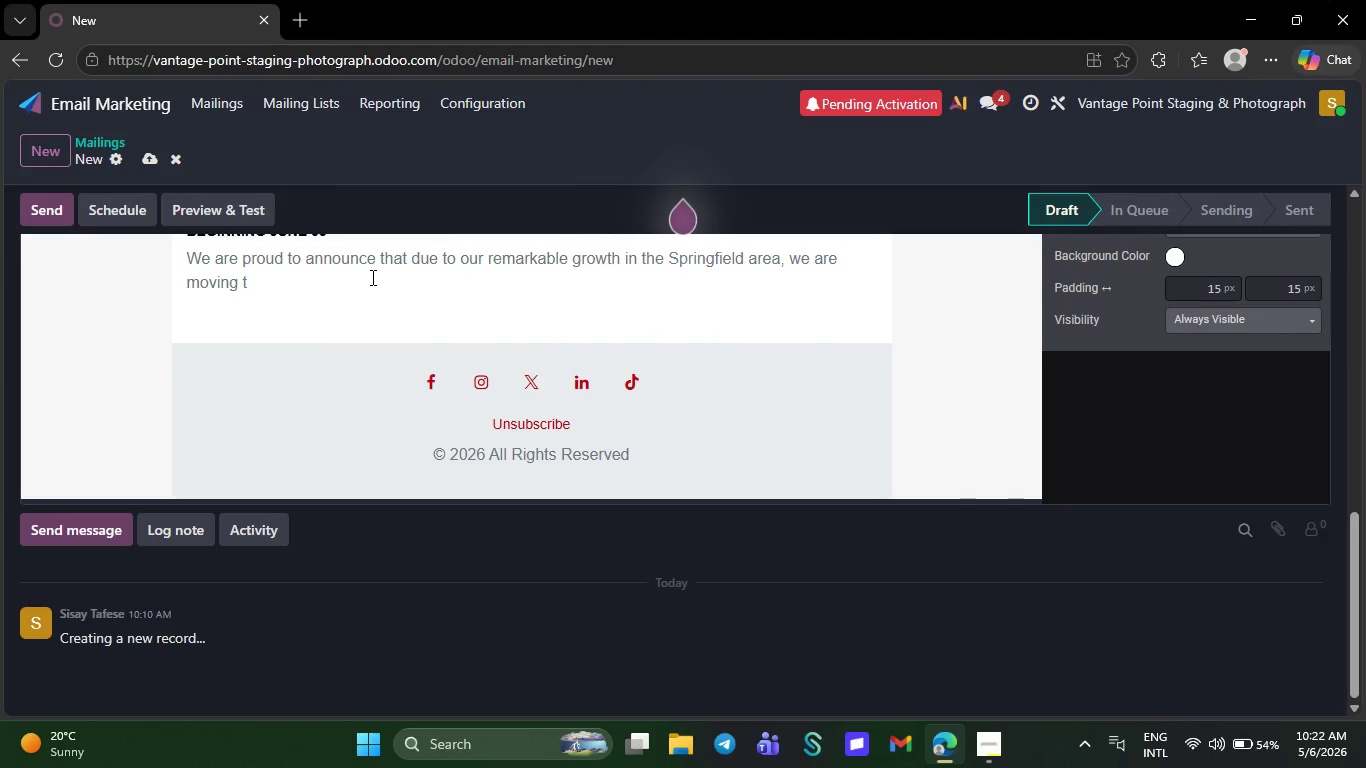 
wait(10.03)
 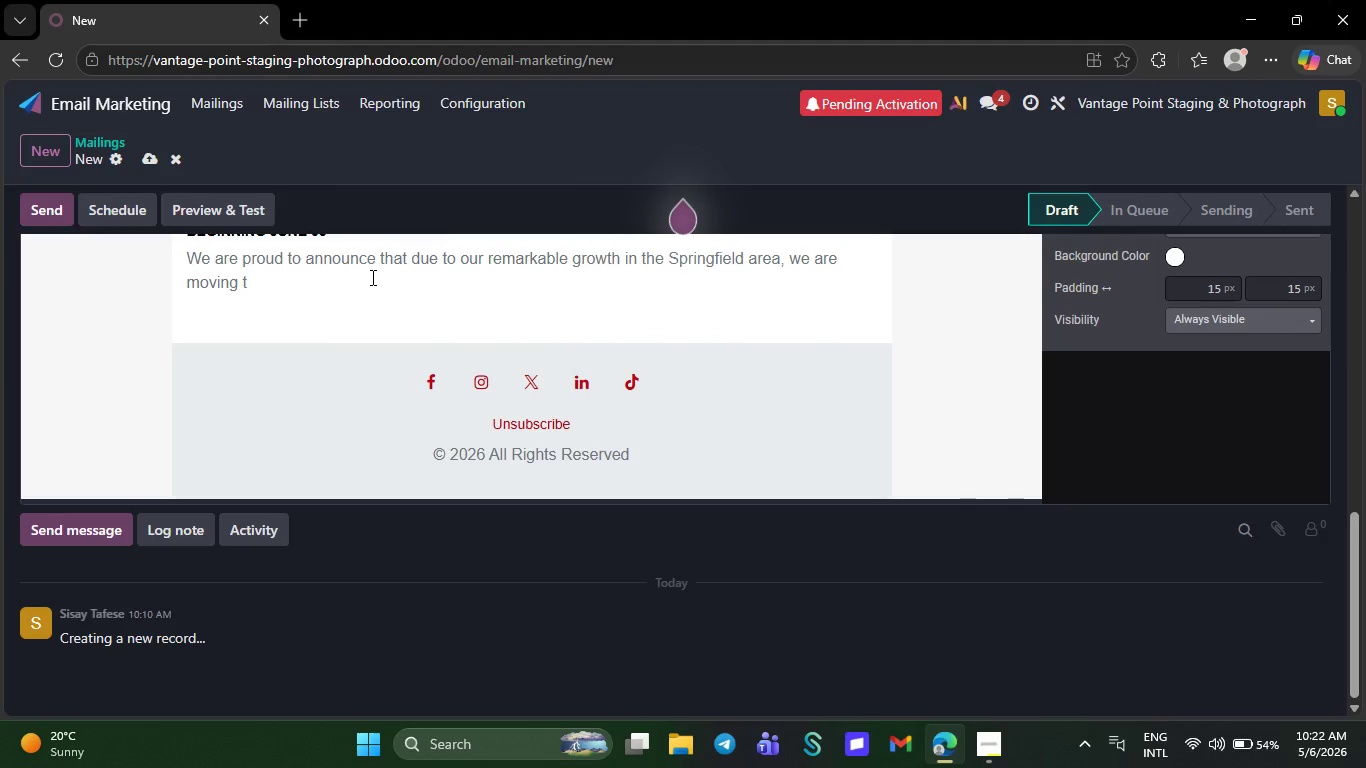 
key(Backspace)
 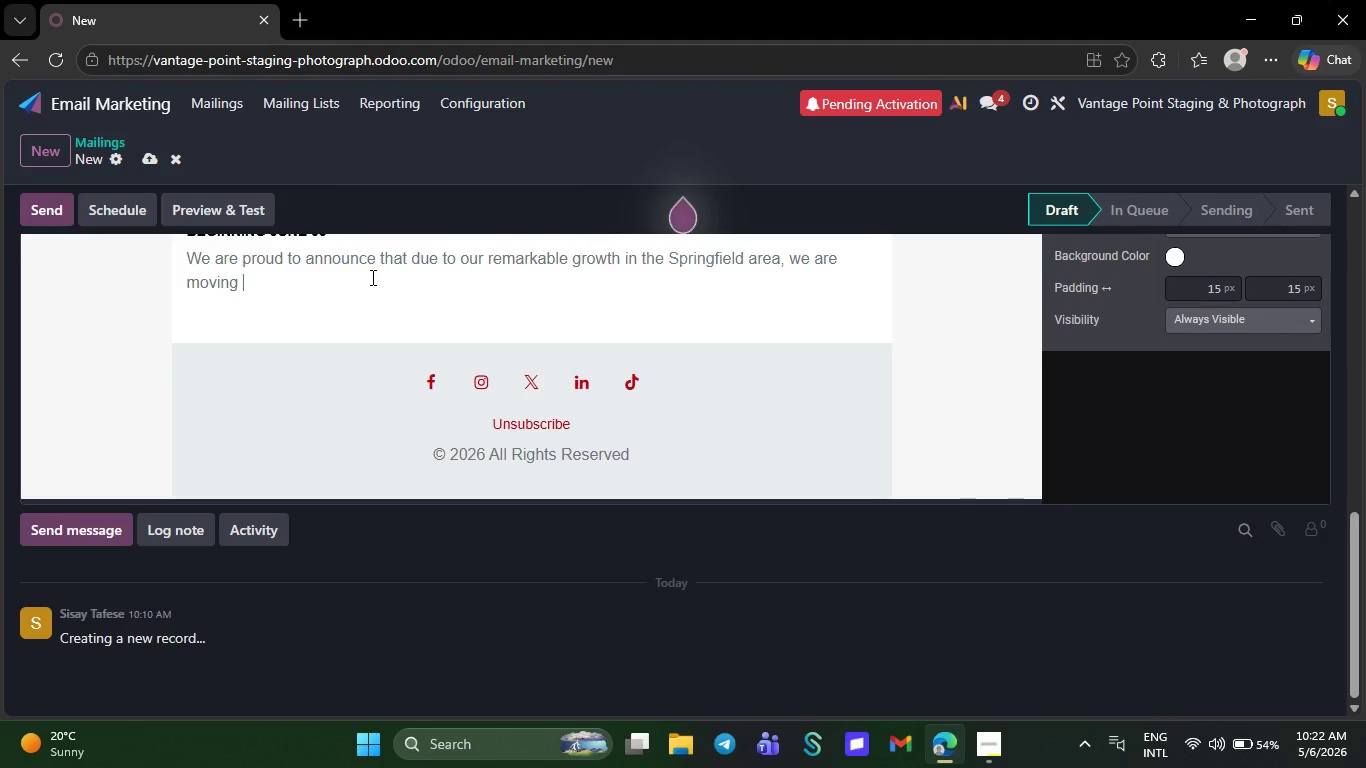 
key(Backspace)
 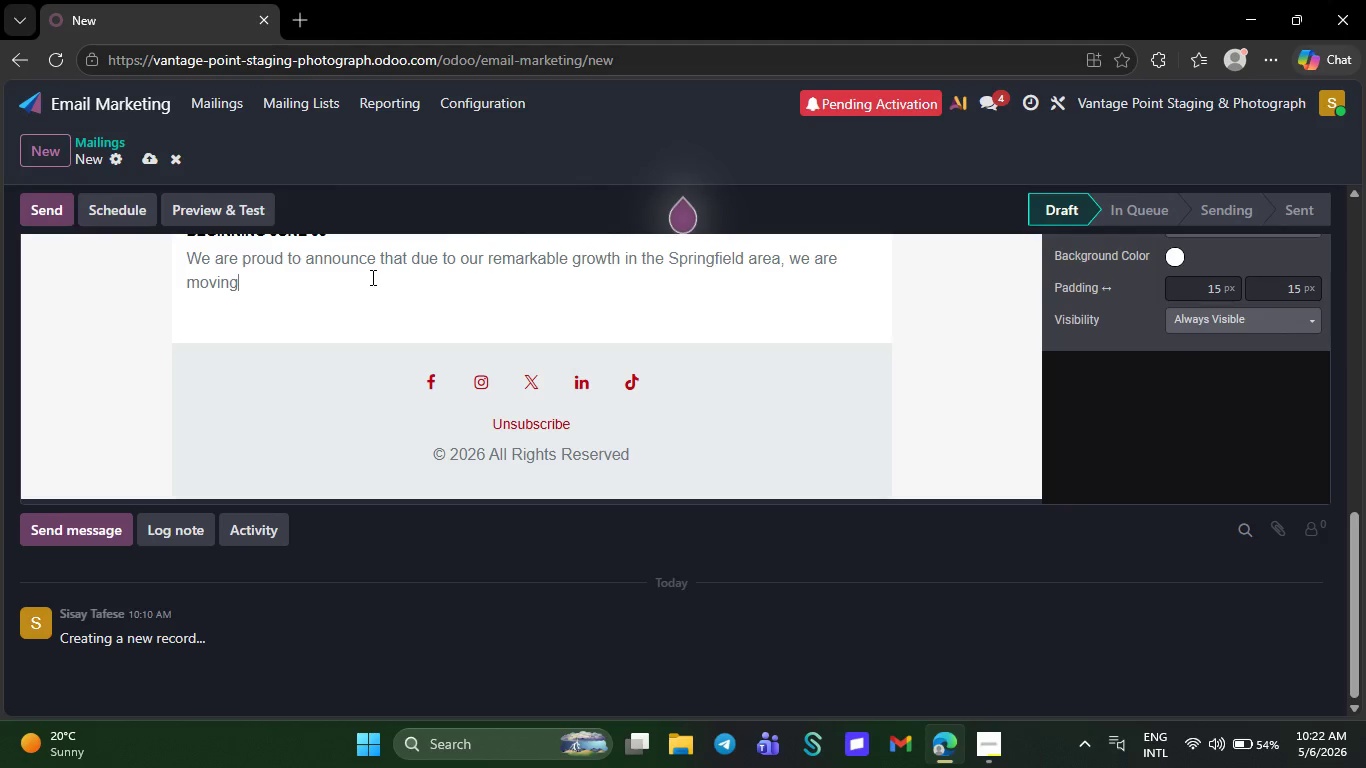 
key(Backspace)
 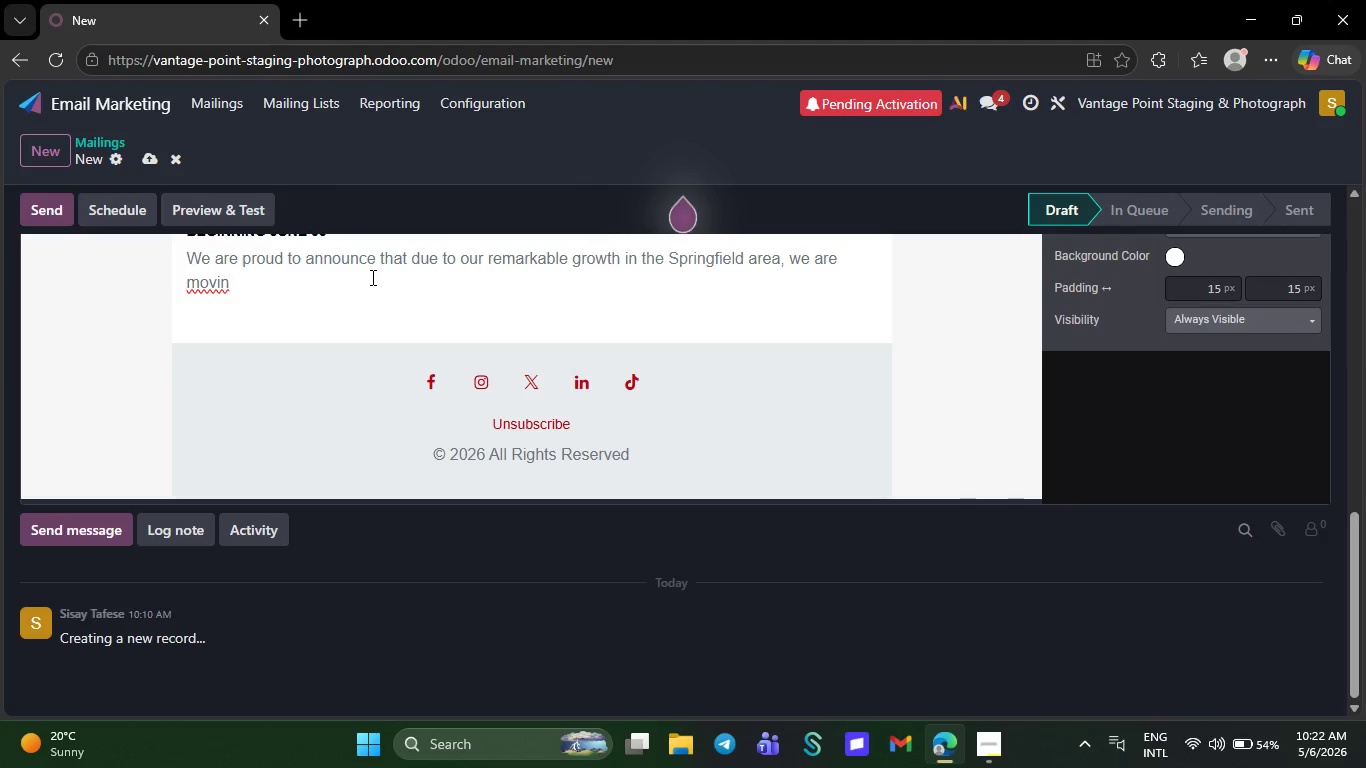 
key(Backspace)
 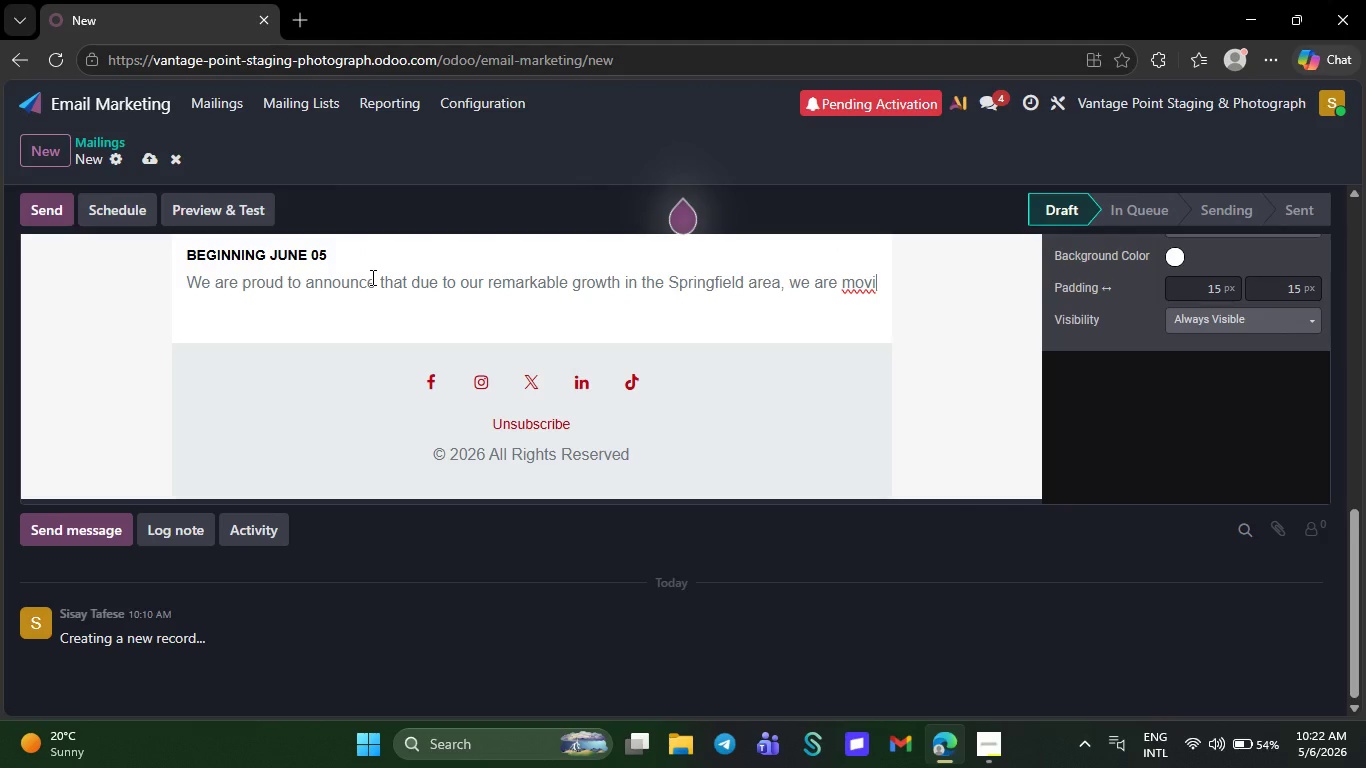 
key(Backspace)
 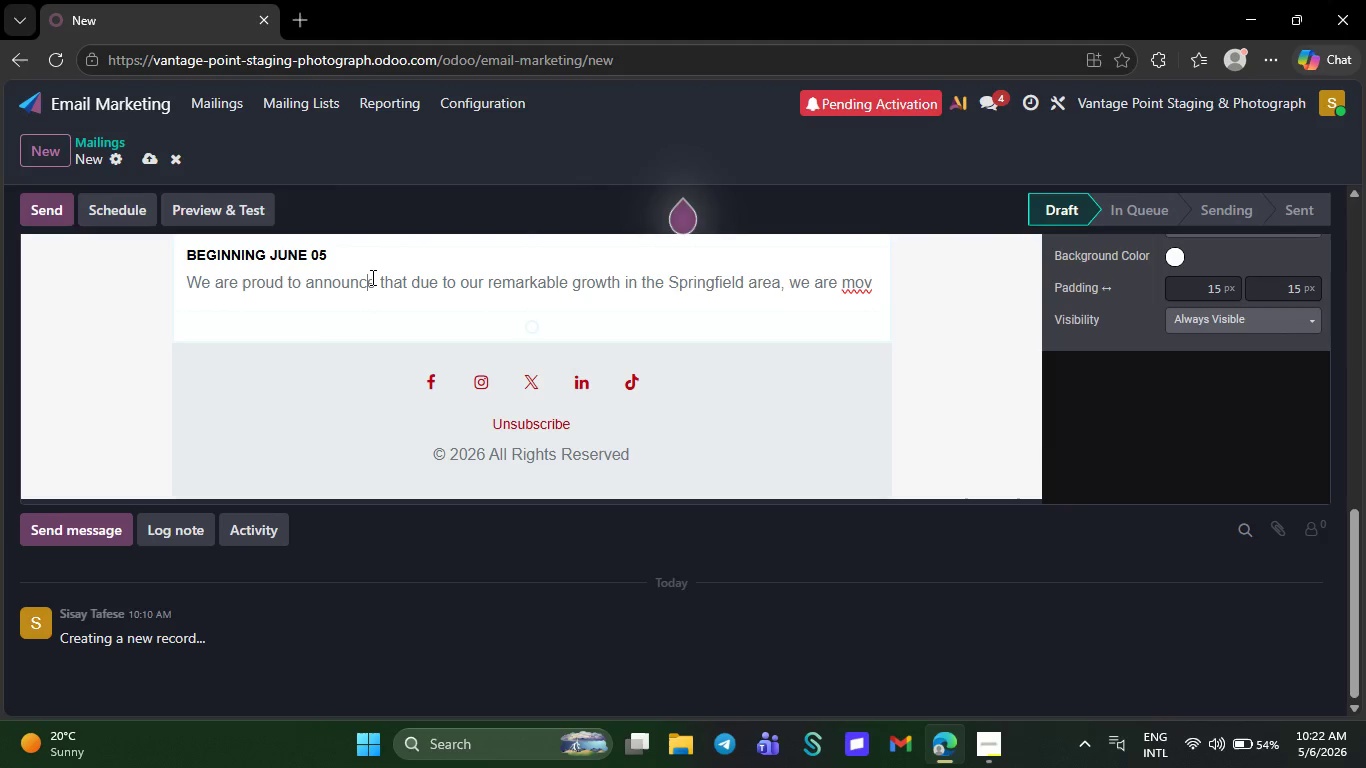 
left_click([371, 277])
 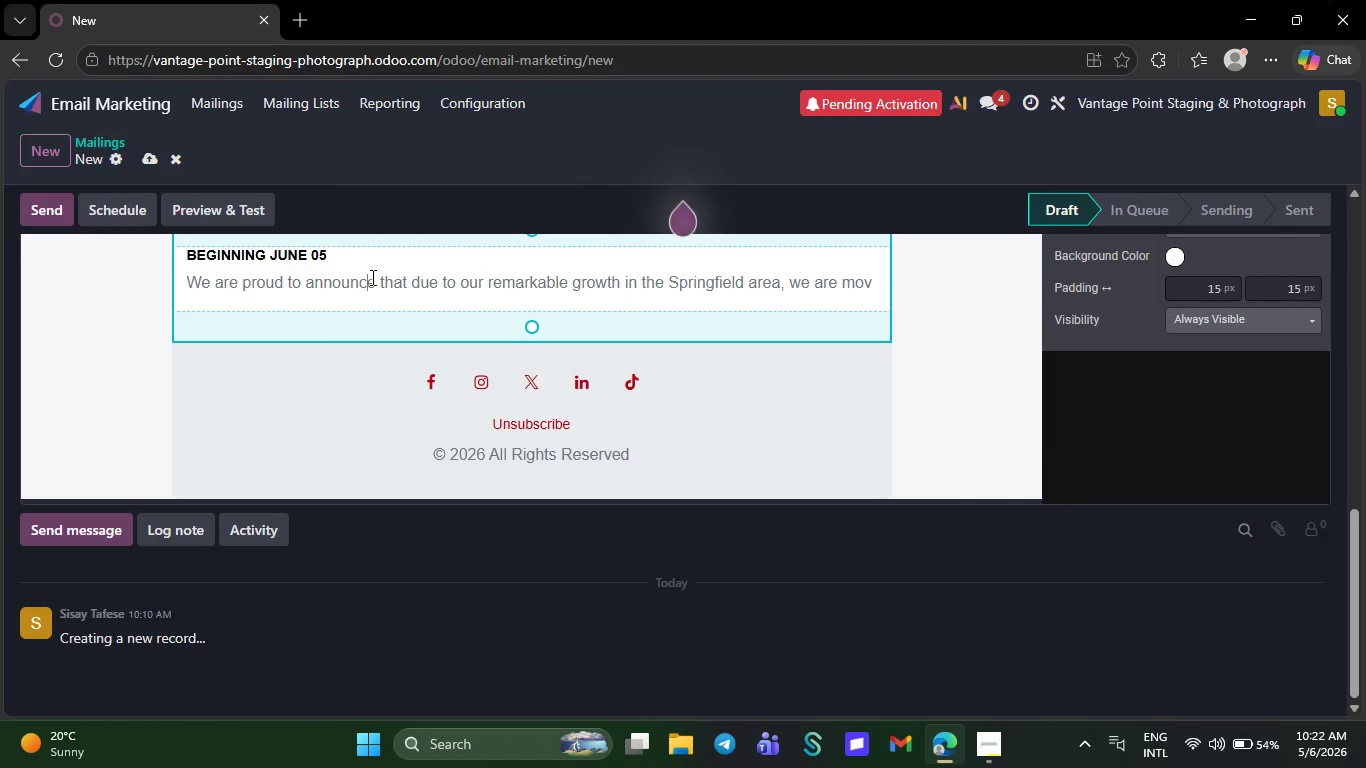 
key(Backspace)
 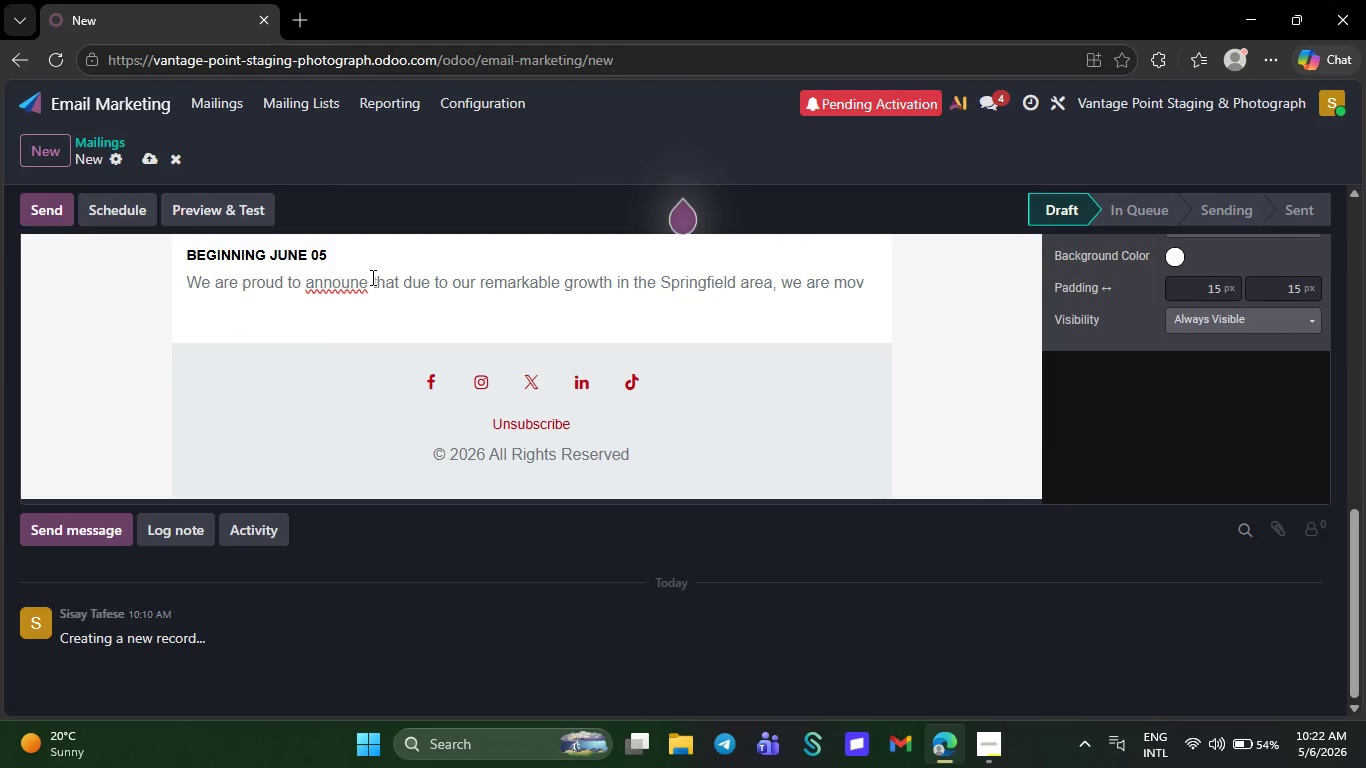 
key(Backspace)
 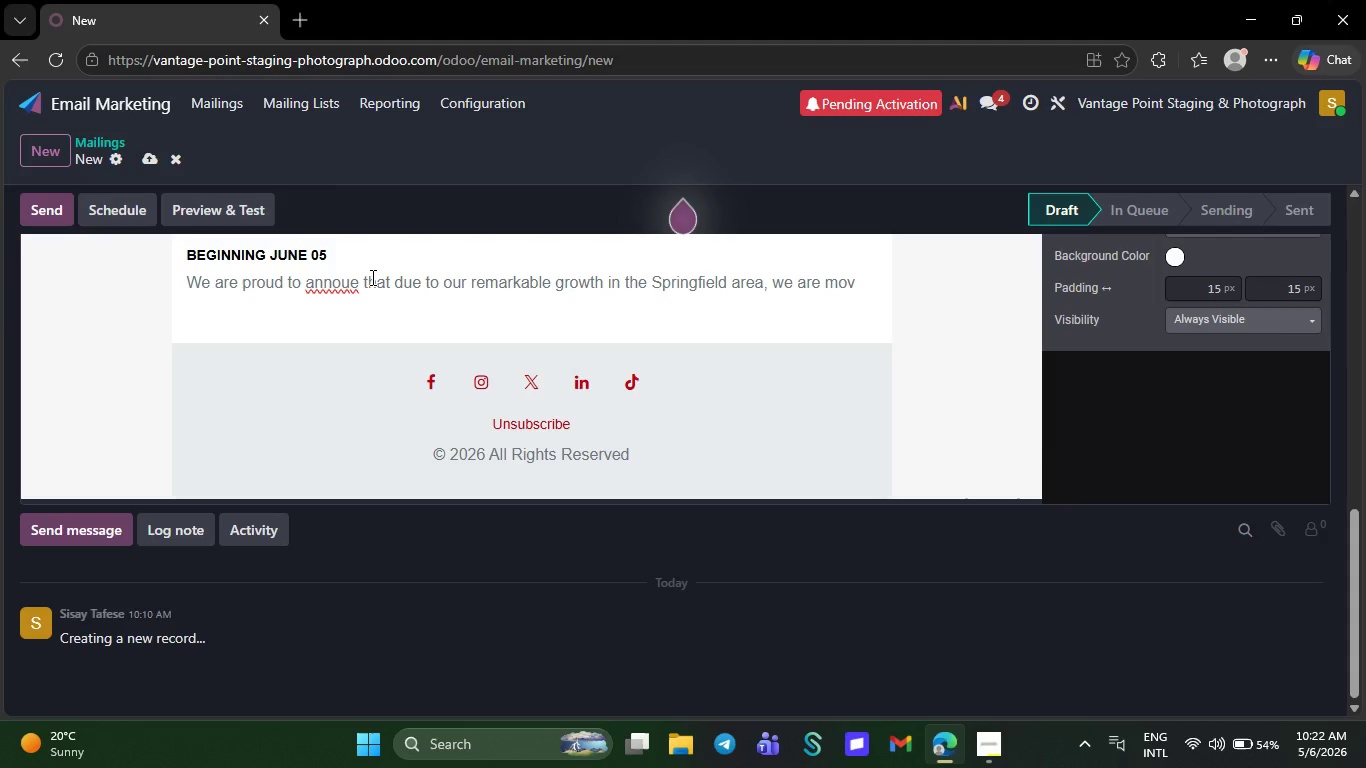 
key(Backspace)
 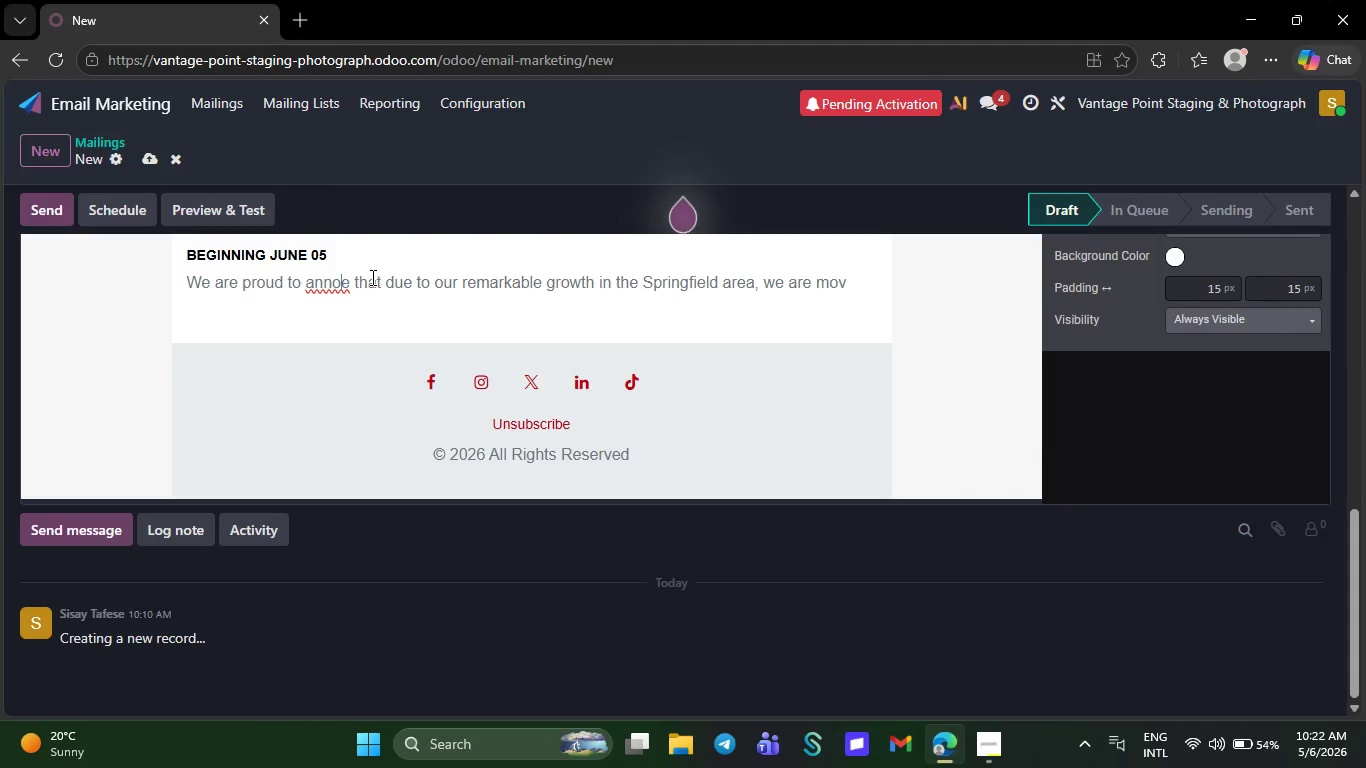 
key(Backspace)
 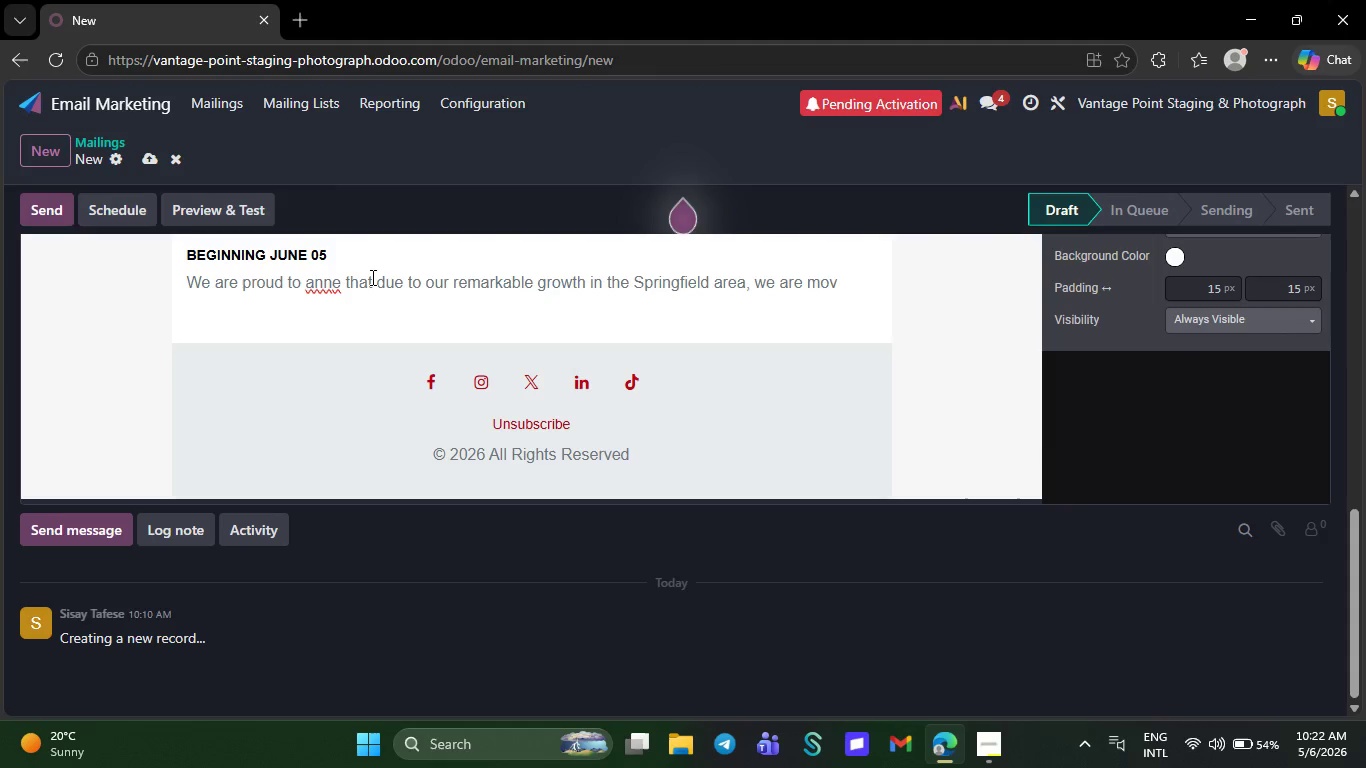 
key(Backspace)
 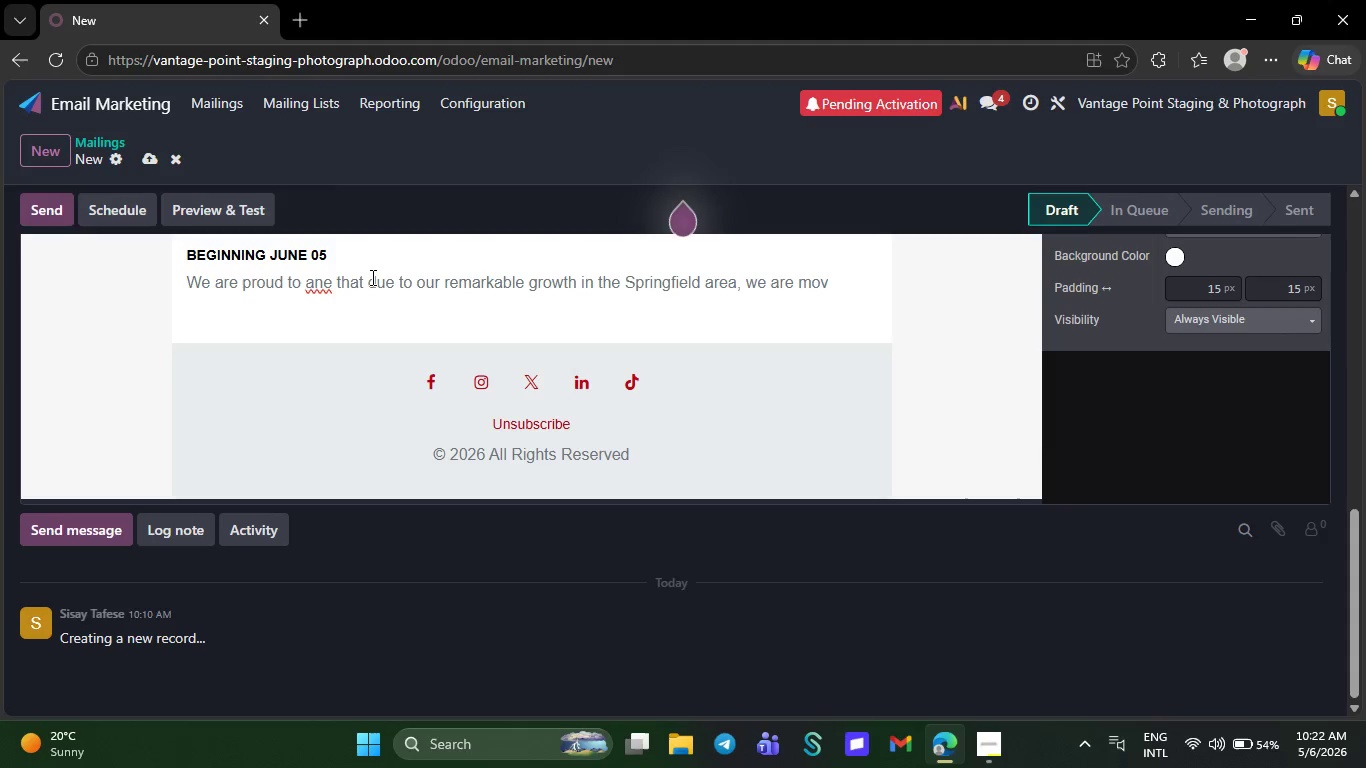 
key(Backspace)
 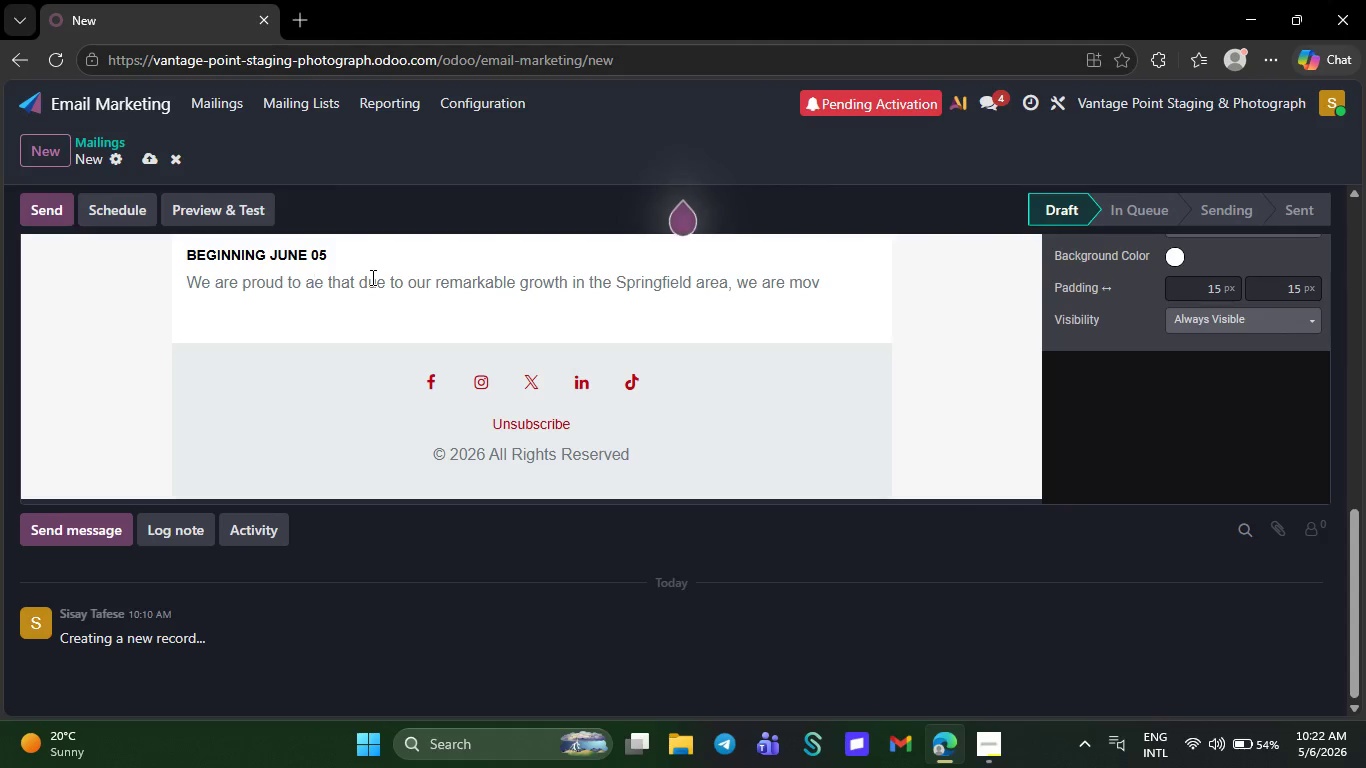 
key(Backspace)
 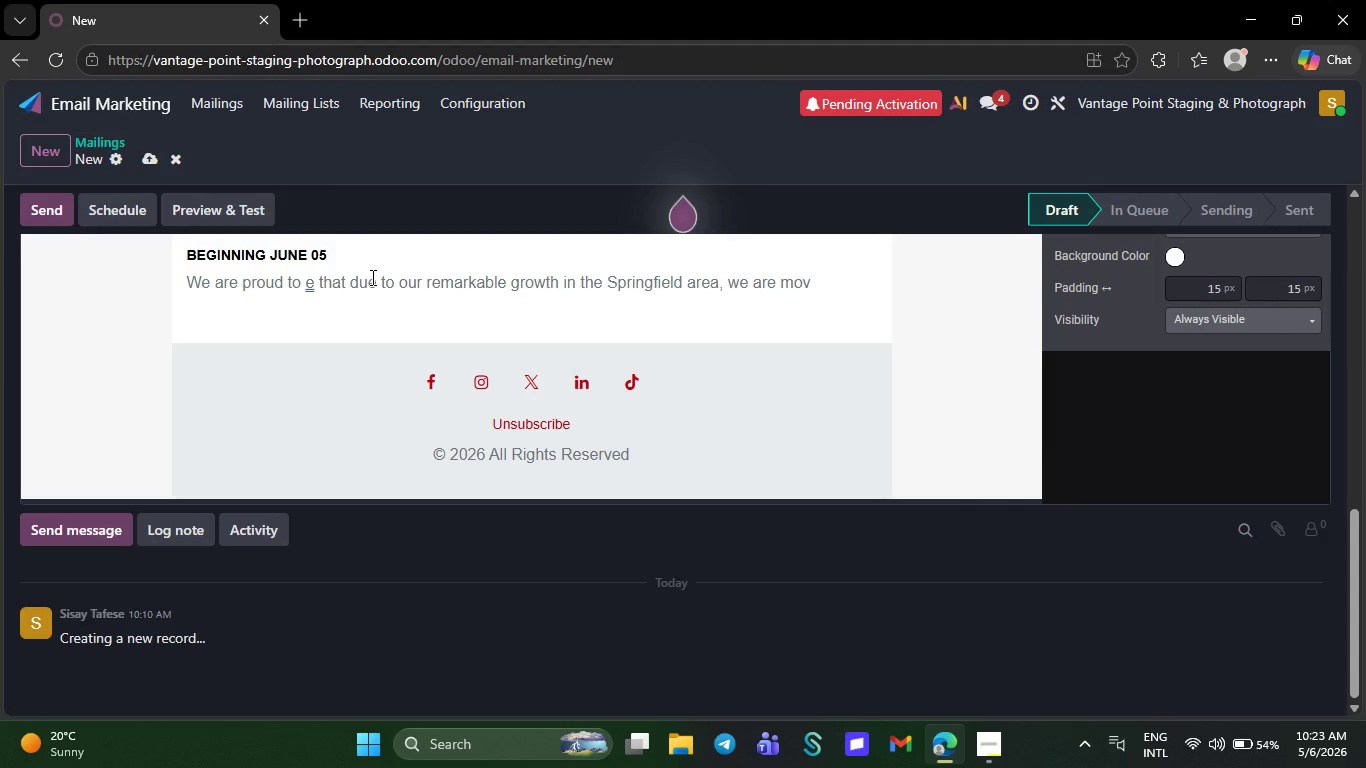 
key(Backspace)
 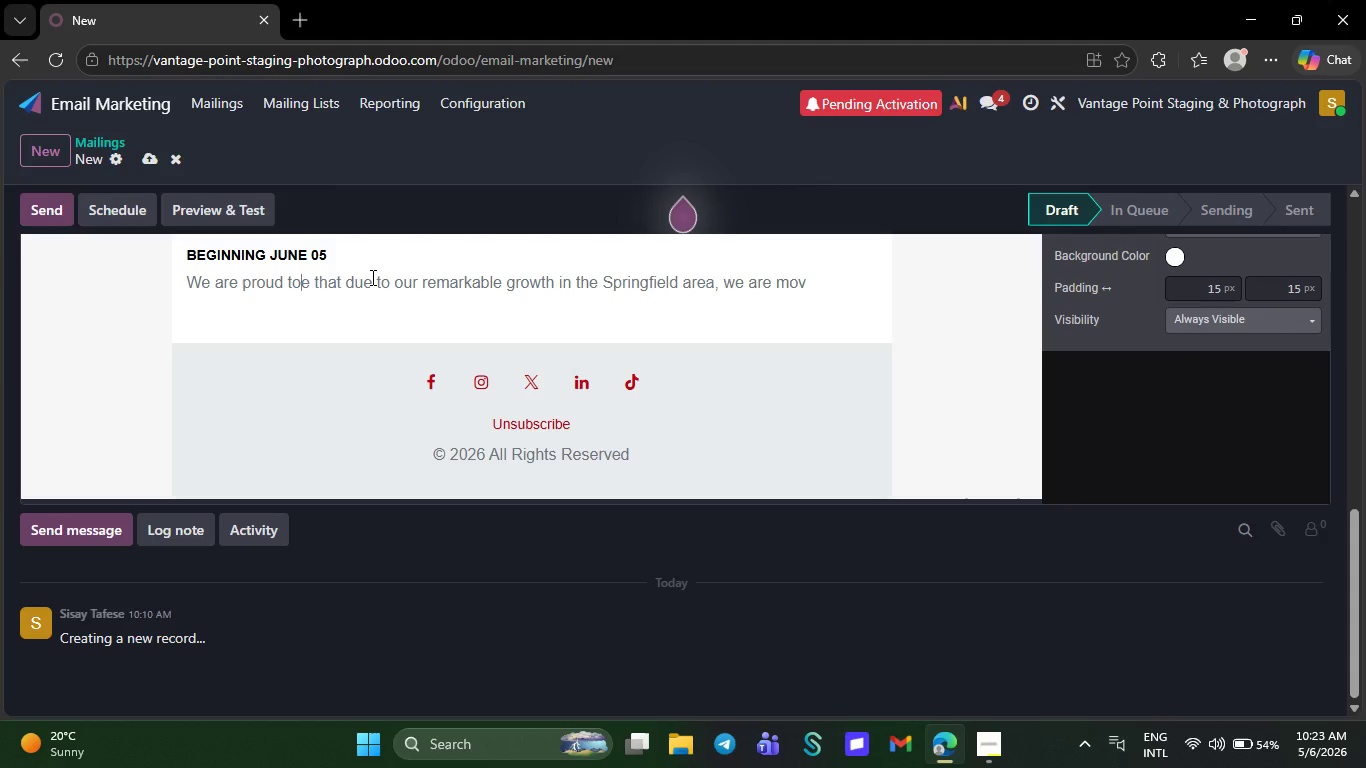 
wait(6.16)
 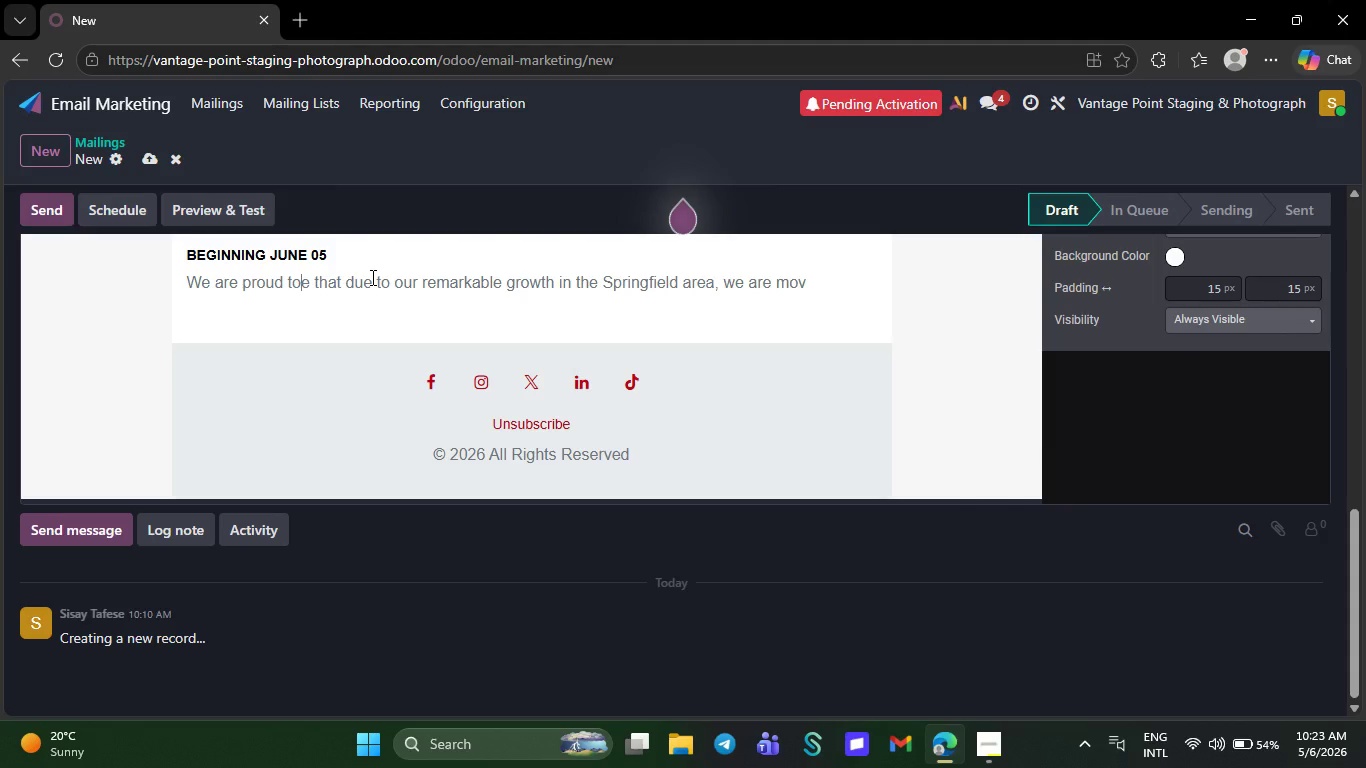 
key(Backspace)
 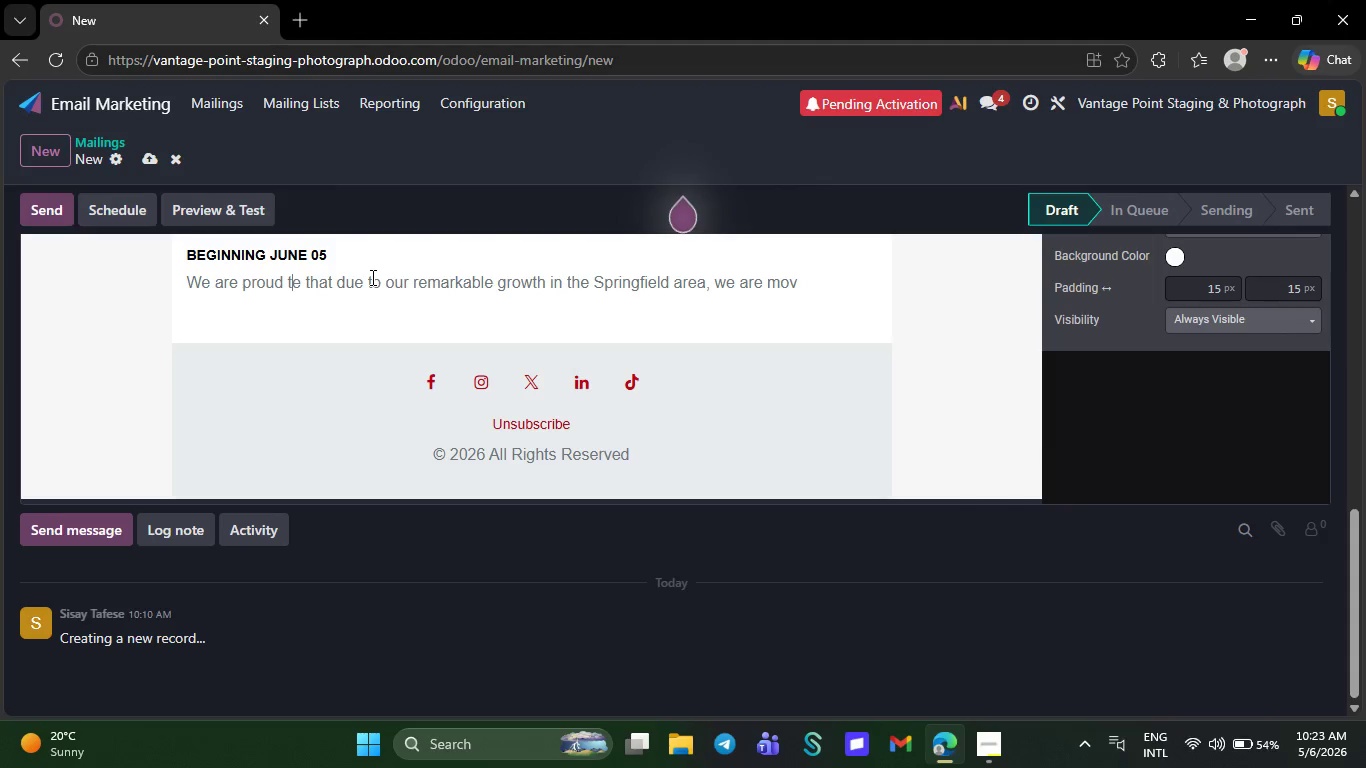 
key(Backspace)
 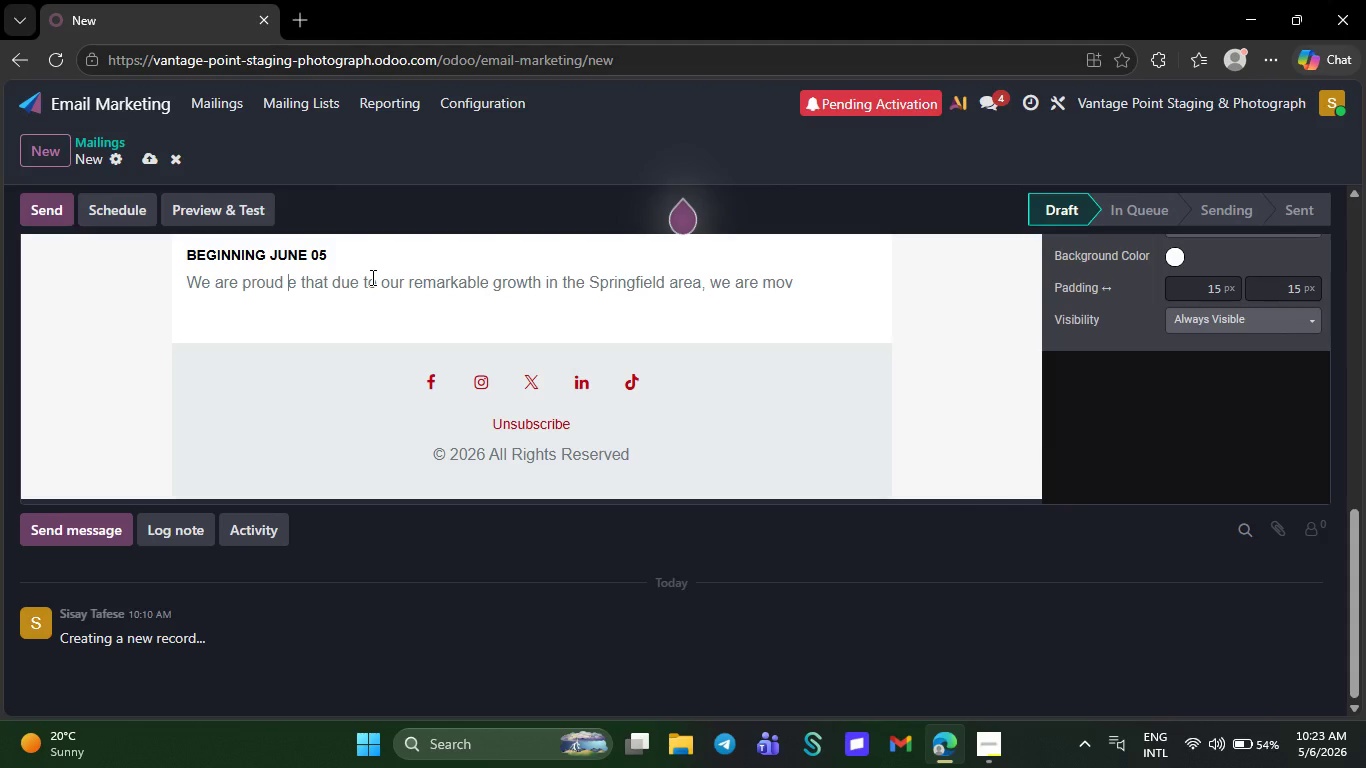 
key(Backspace)
 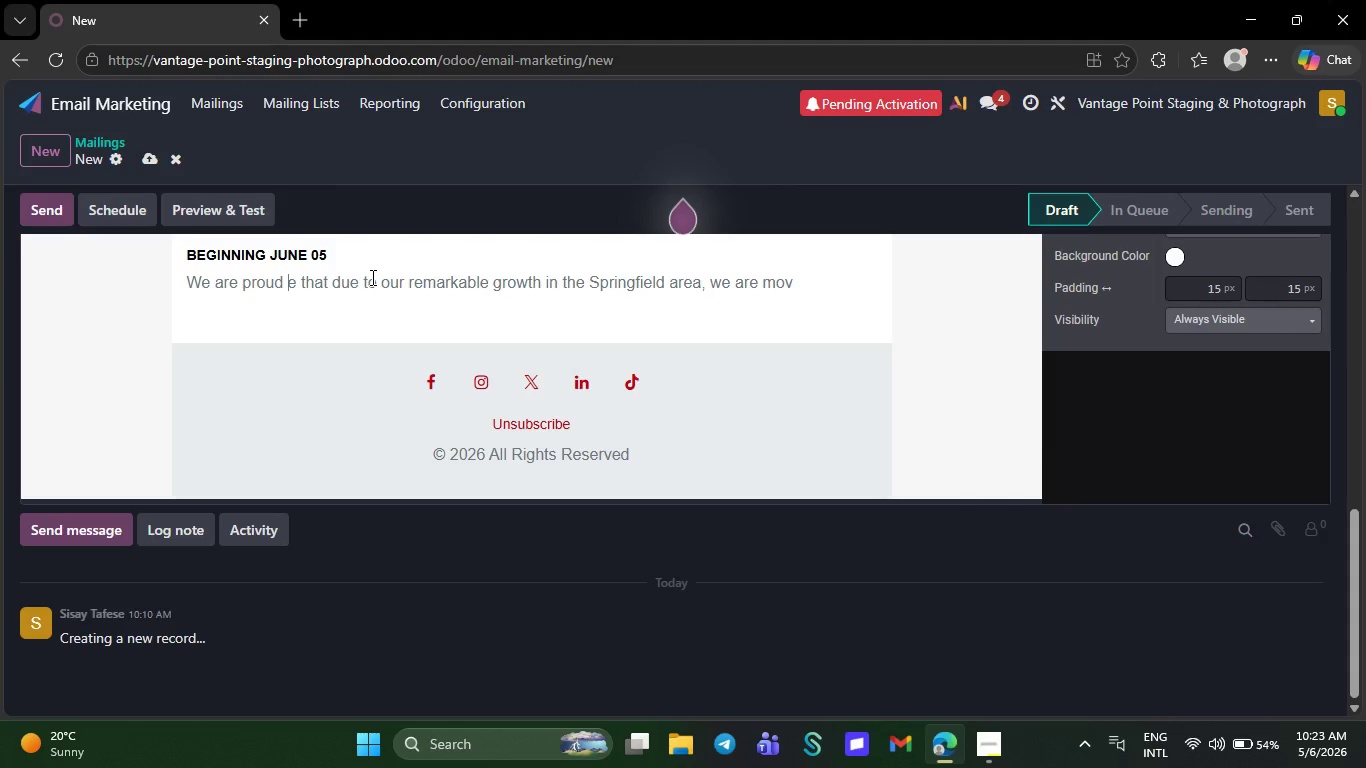 
key(Backspace)
 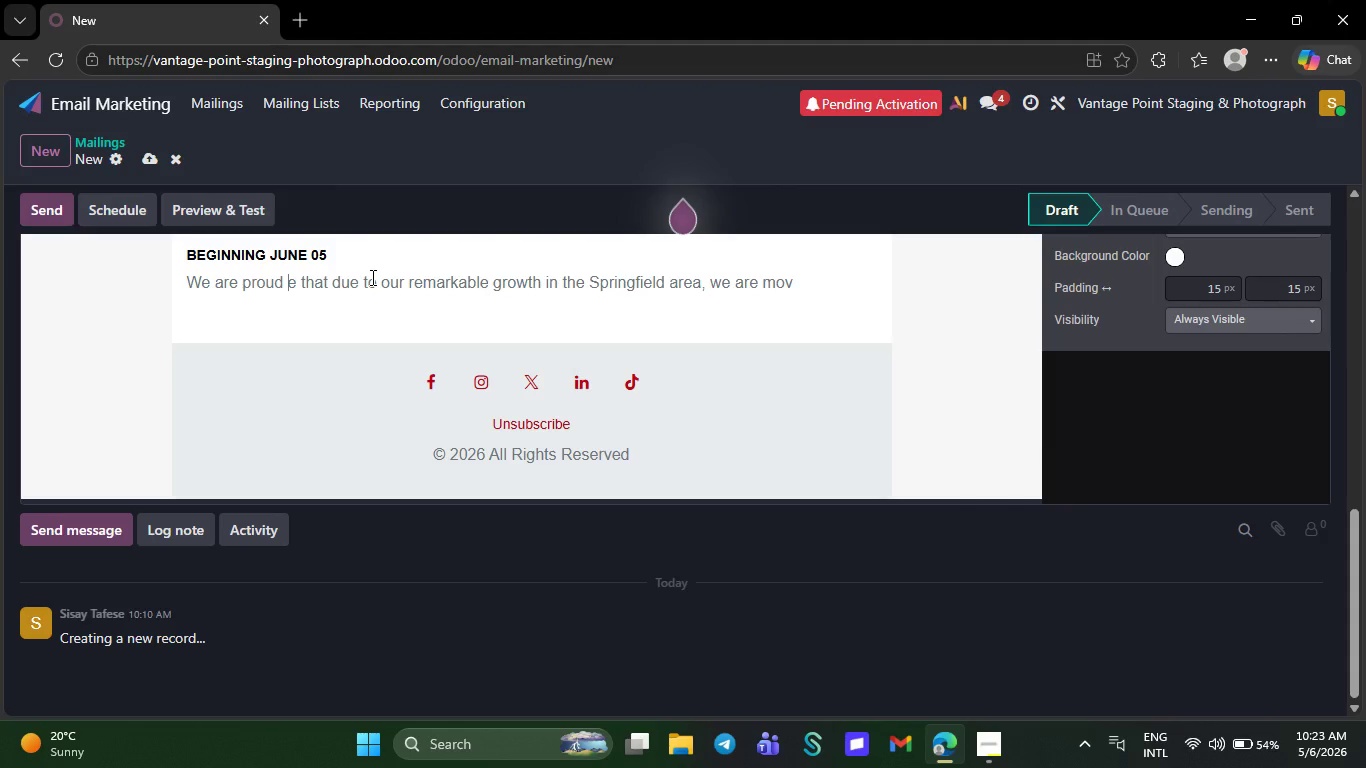 
key(Backspace)
 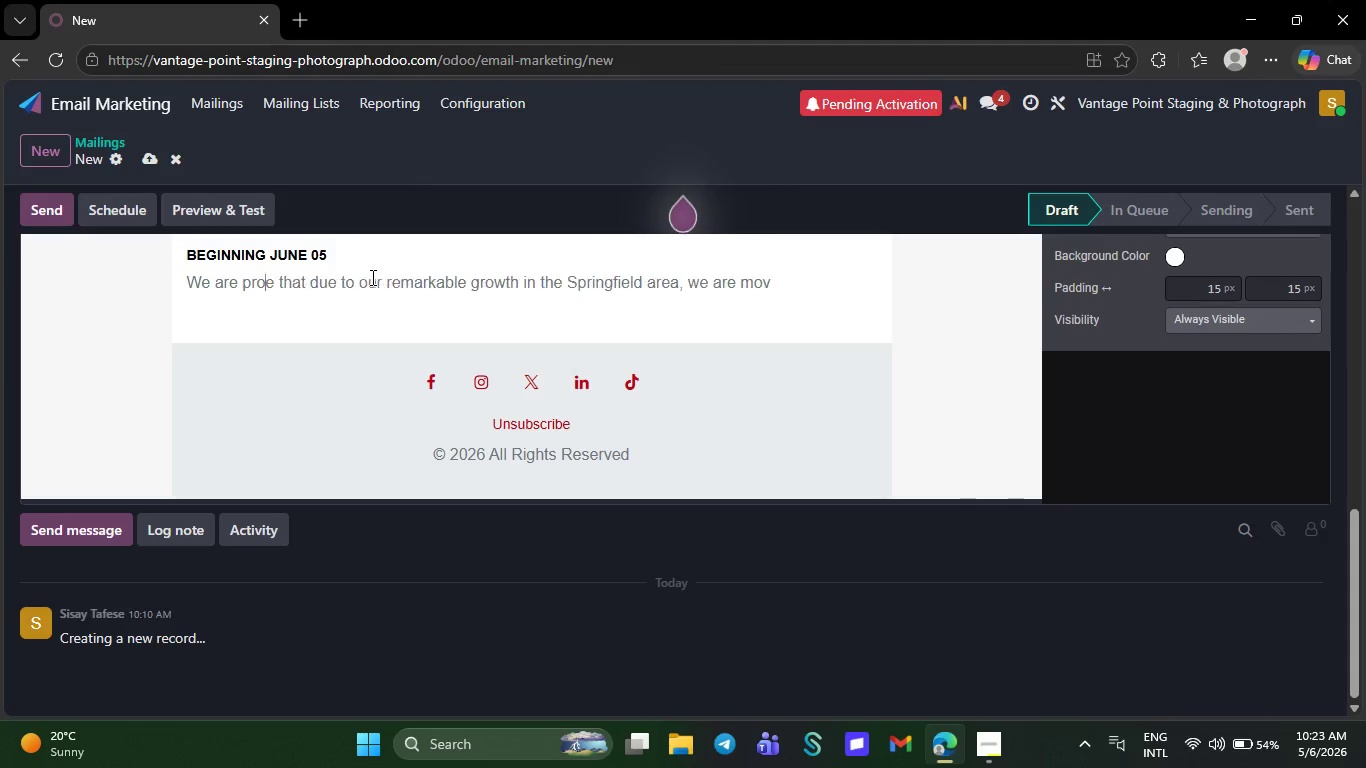 
key(Backspace)
 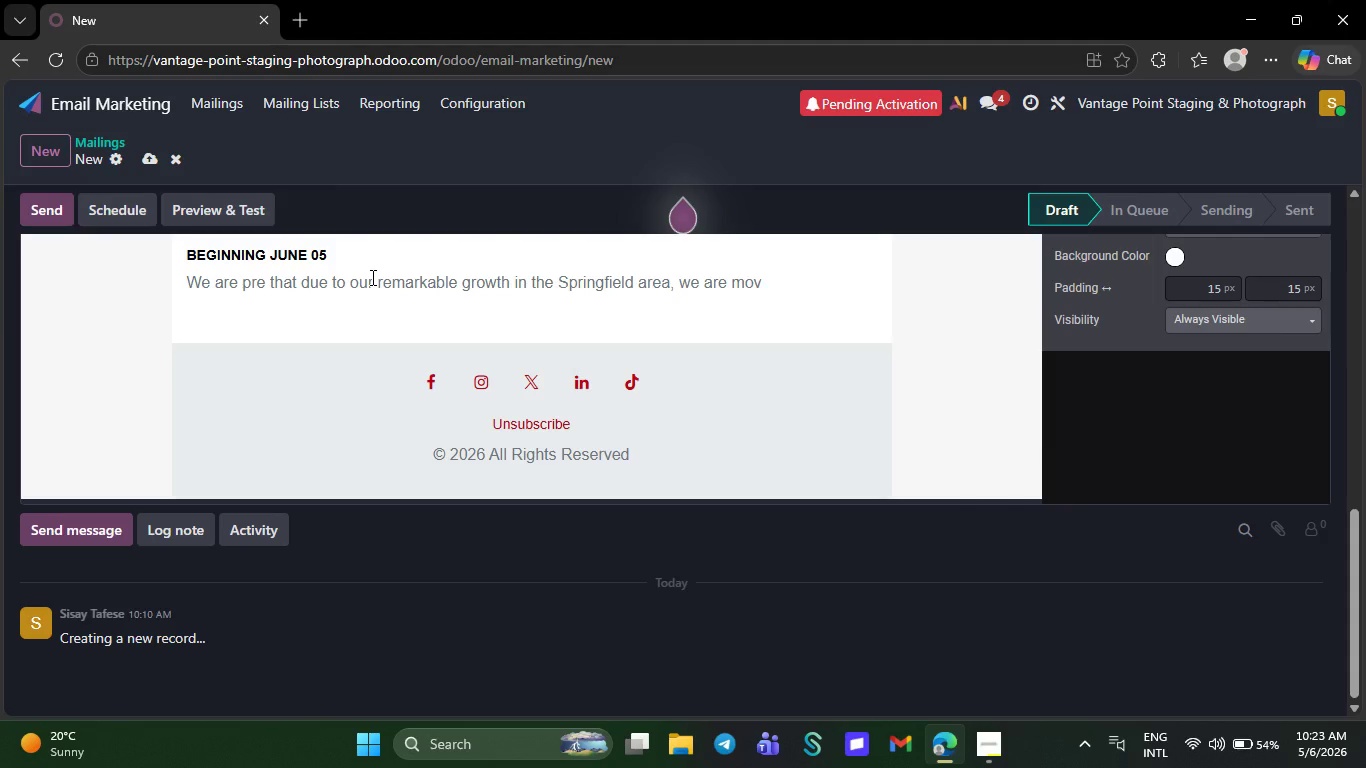 
key(Backspace)
 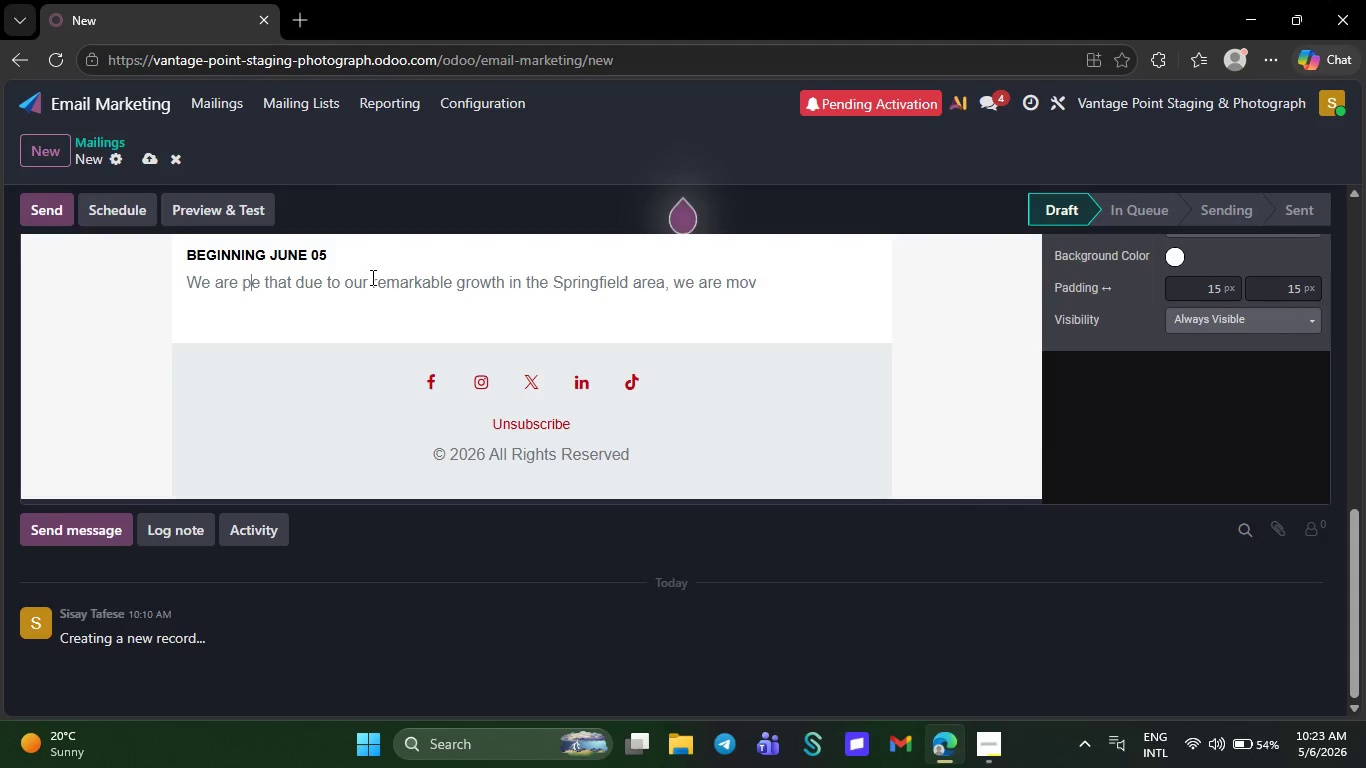 
key(Backspace)
 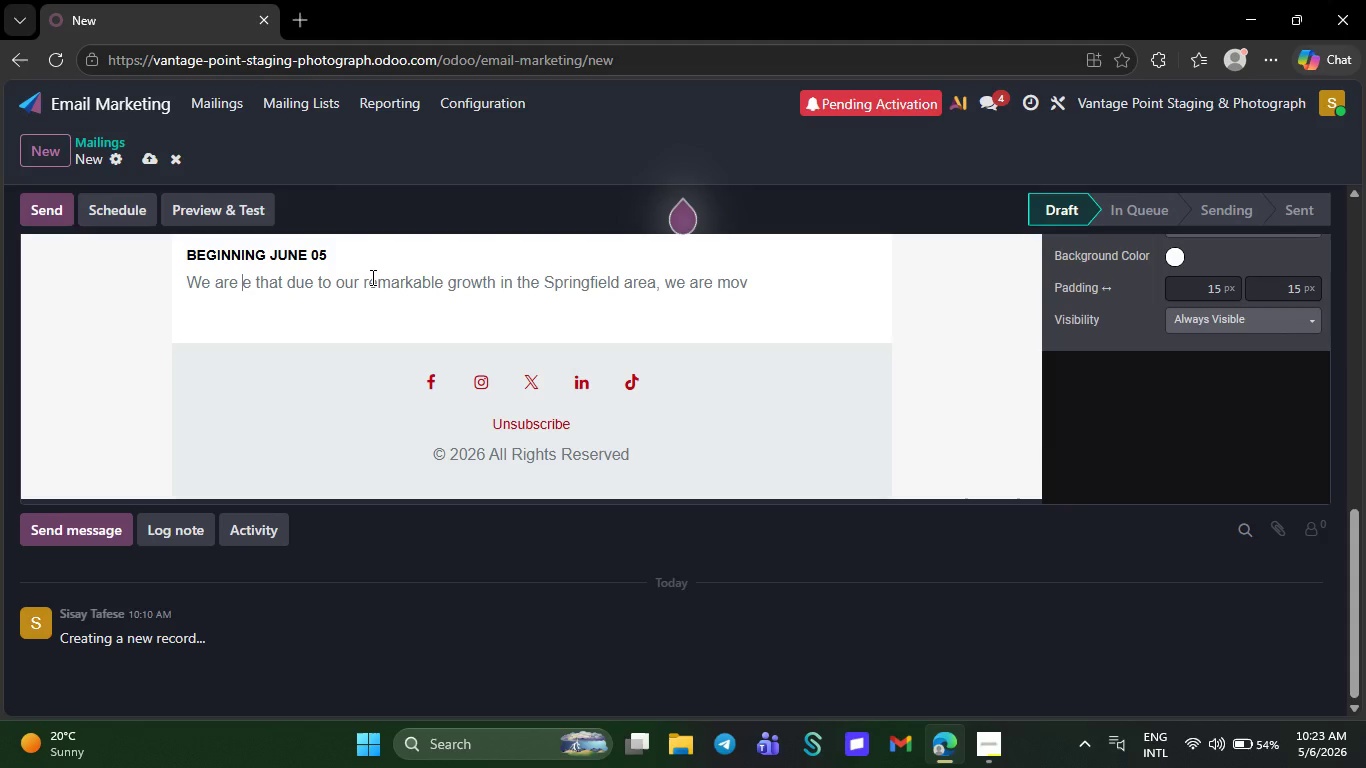 
key(Backspace)
 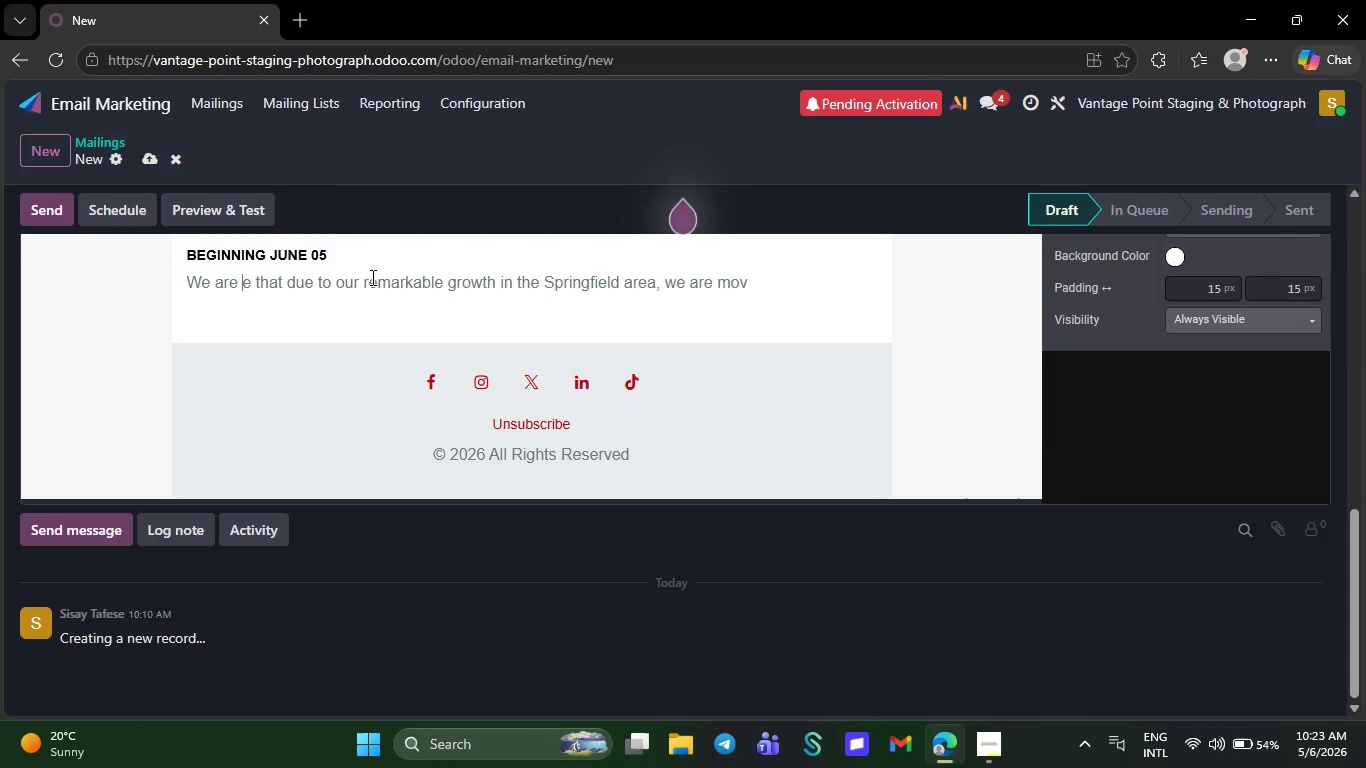 
key(Backspace)
 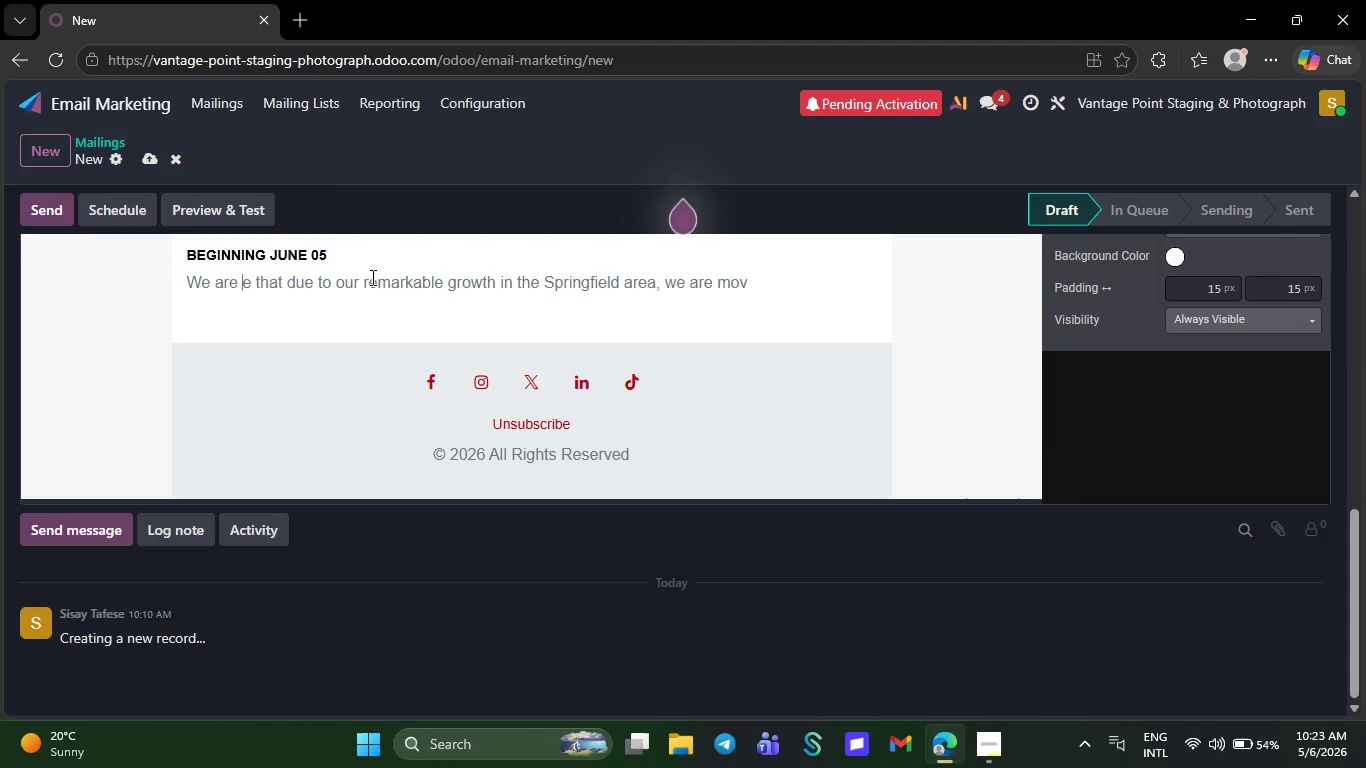 
key(Backspace)
 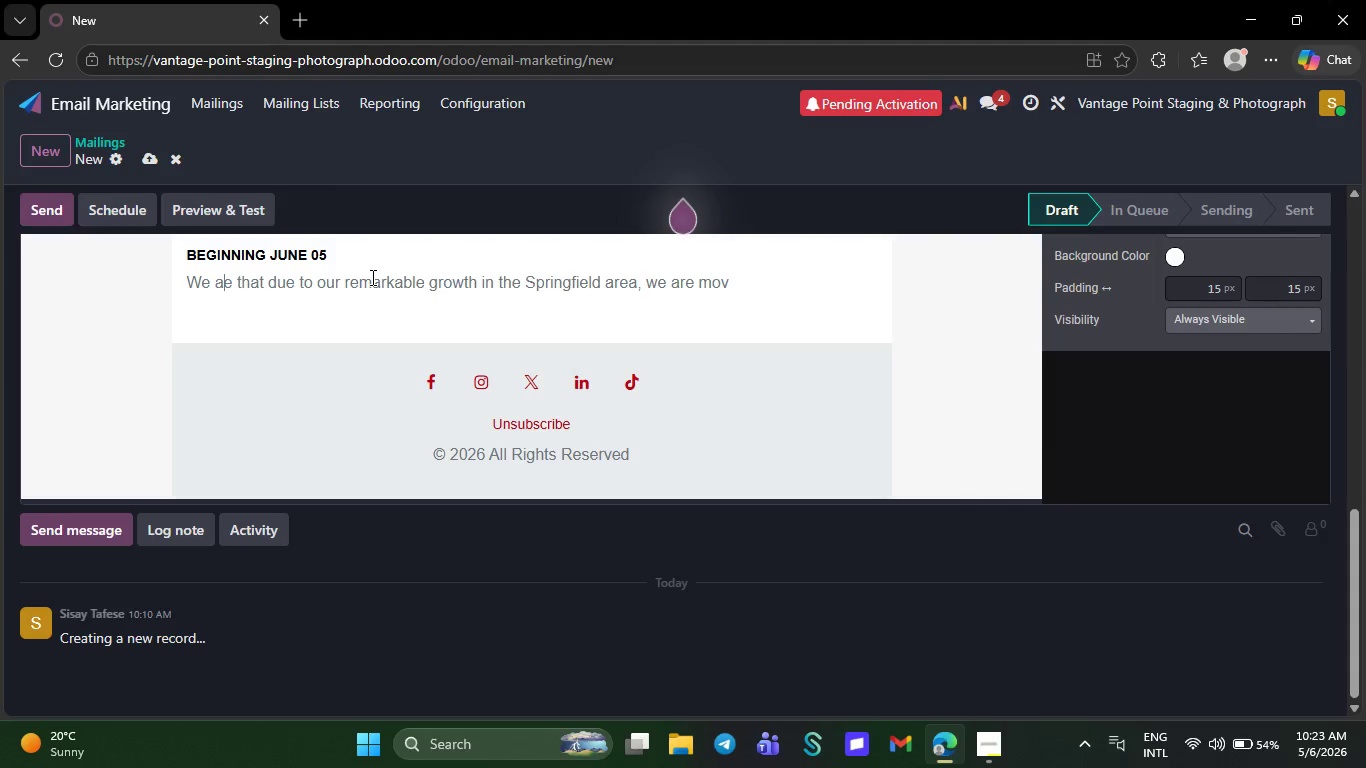 
key(Backspace)
 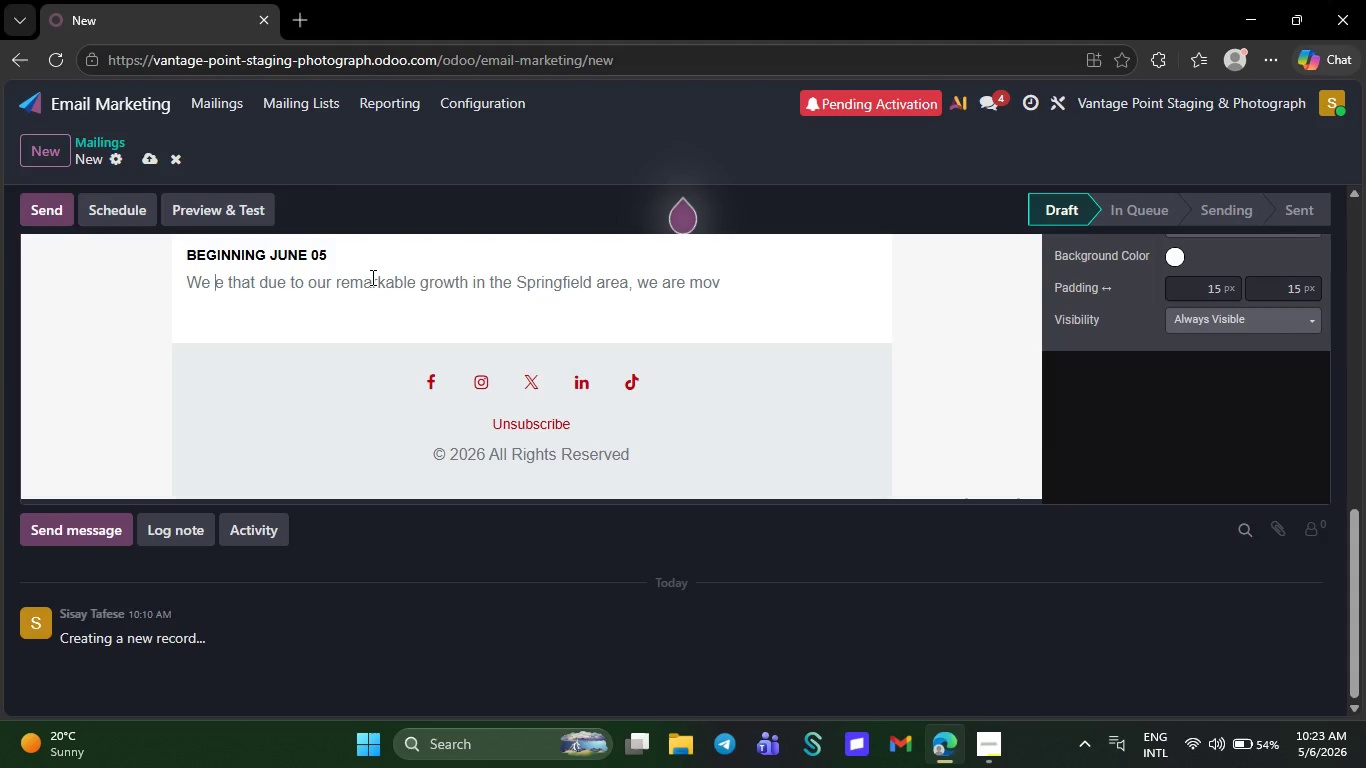 
key(Backspace)
 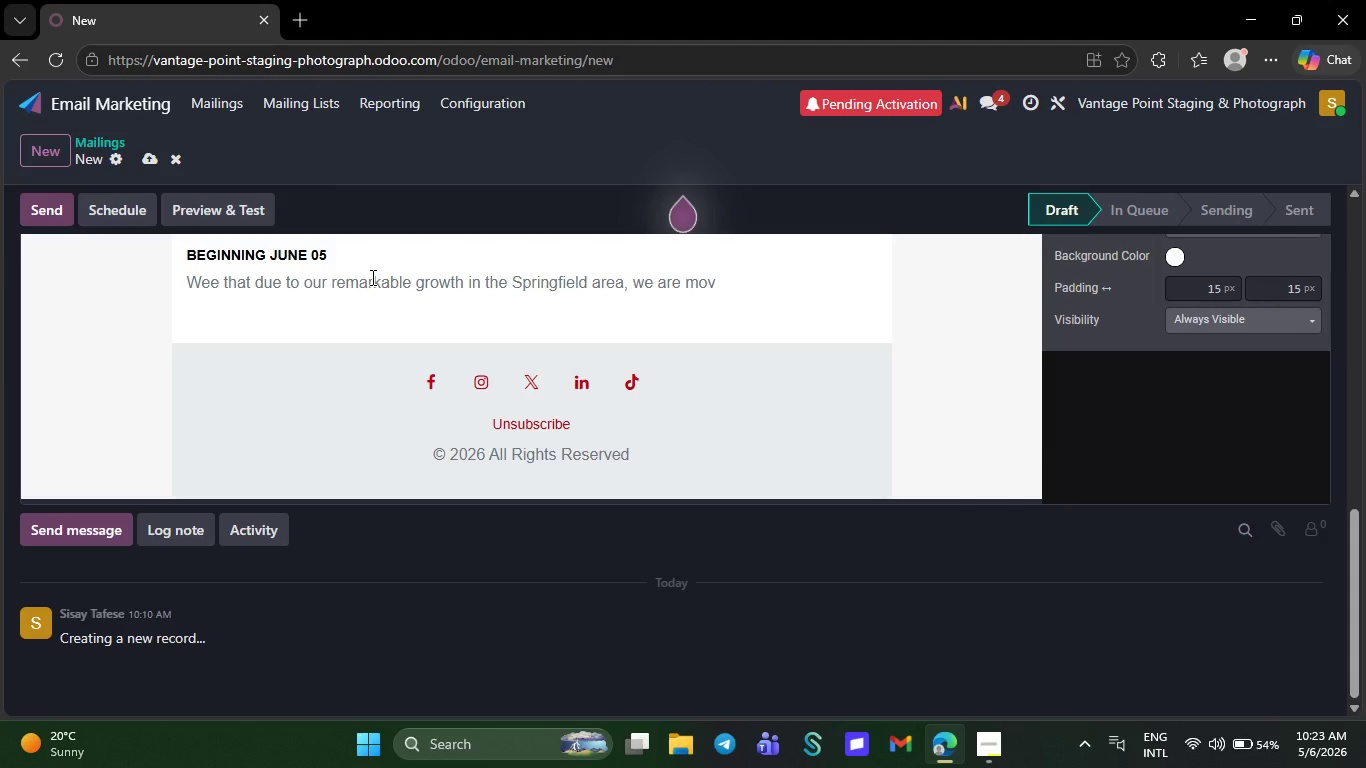 
wait(5.89)
 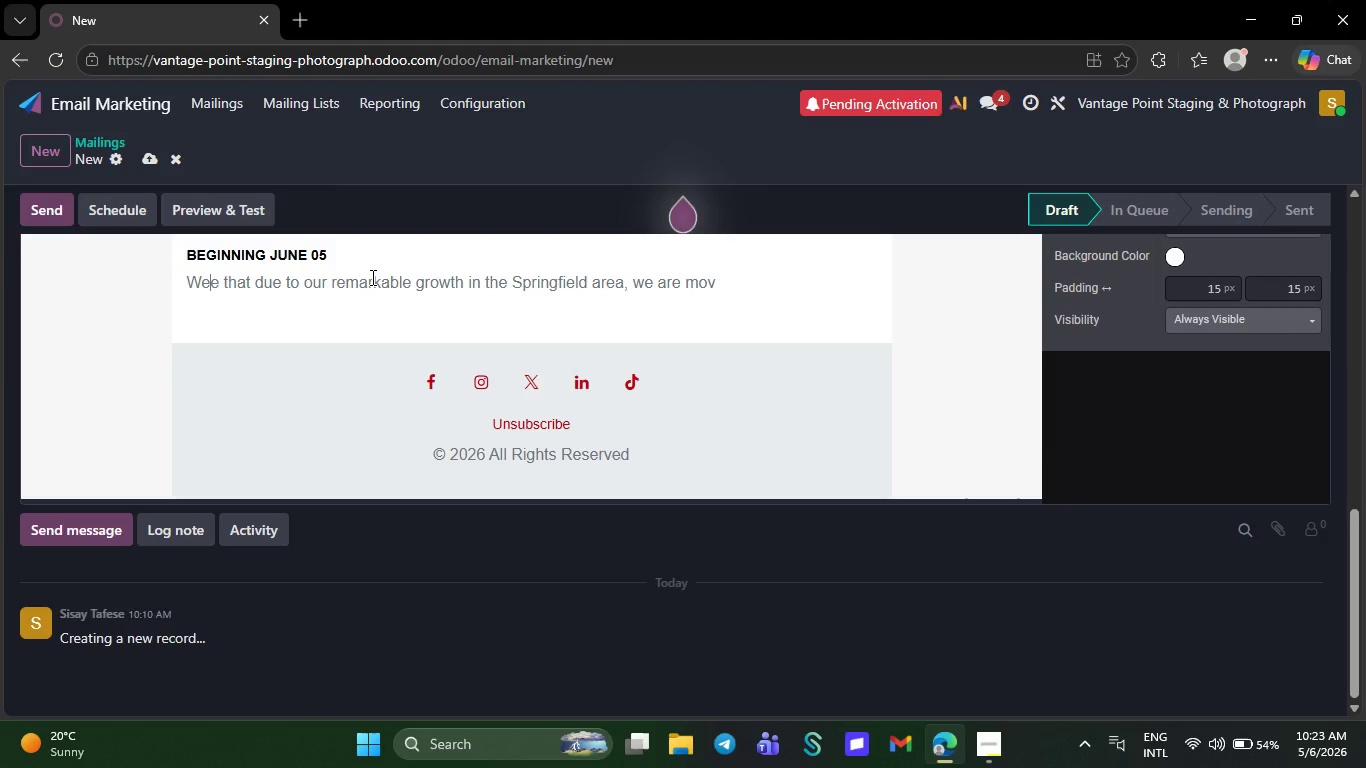 
key(Backspace)
 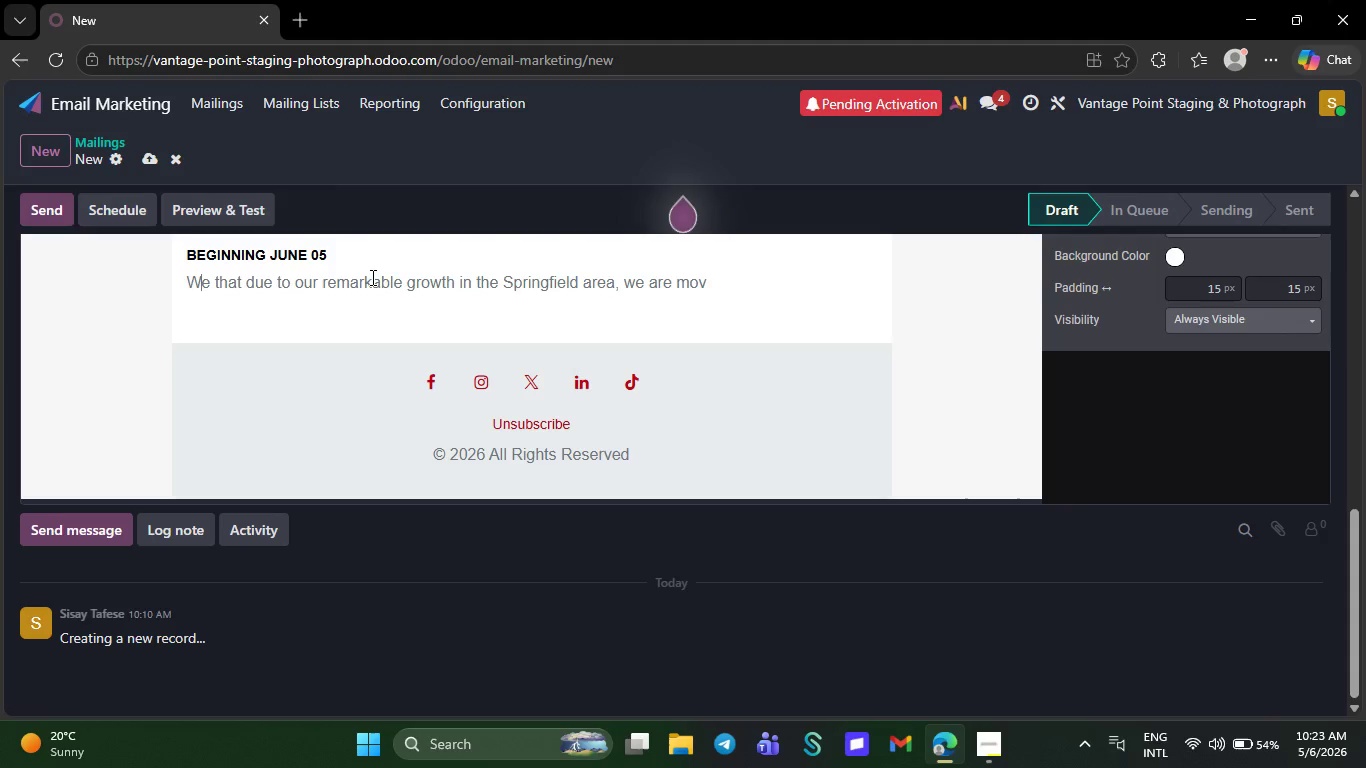 
key(Backspace)
 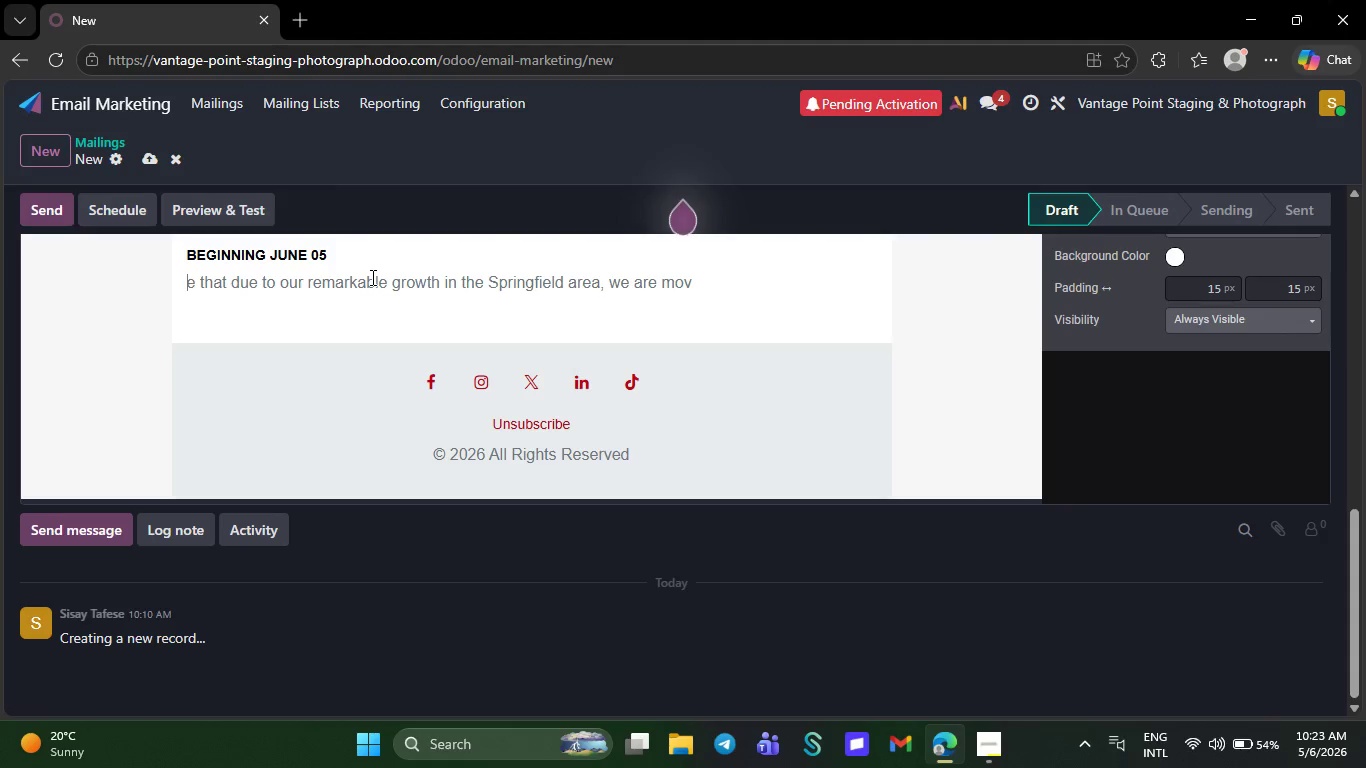 
key(Backspace)
 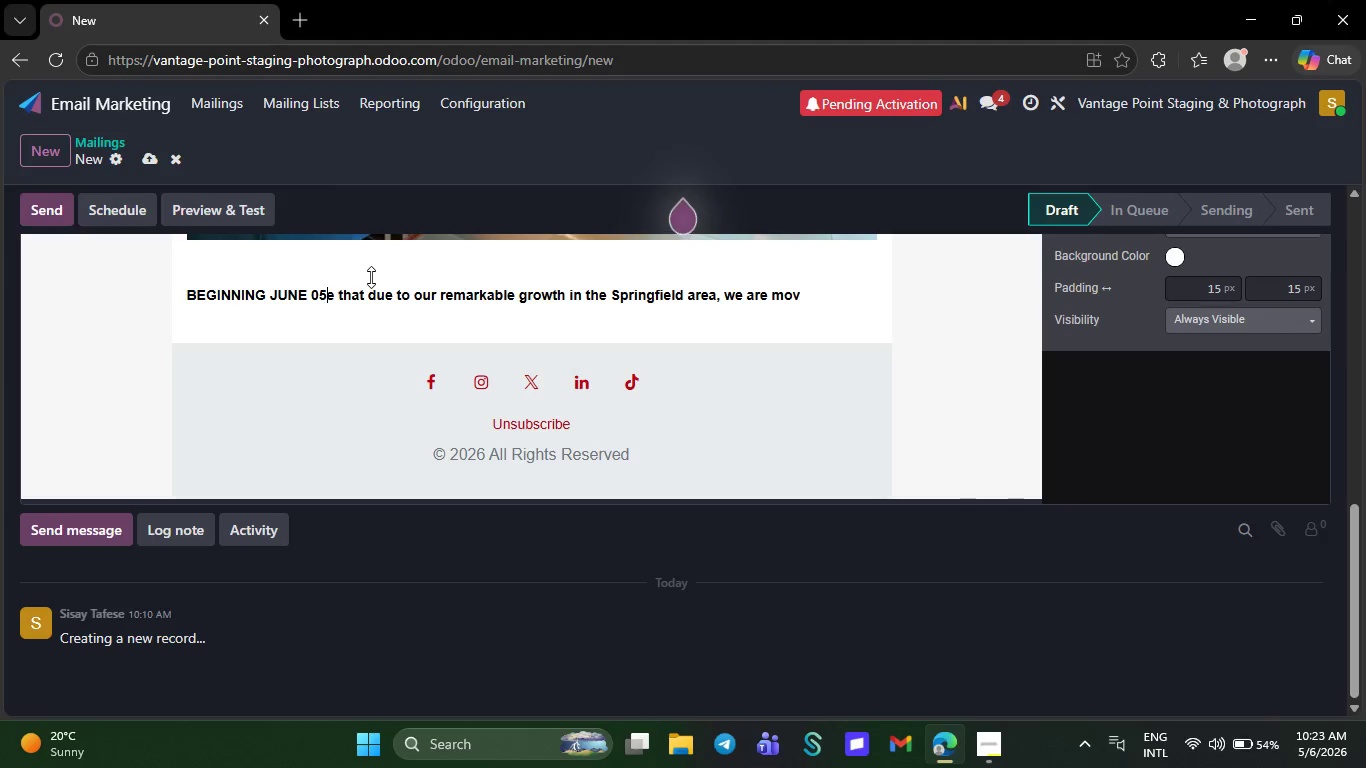 
key(Backspace)
 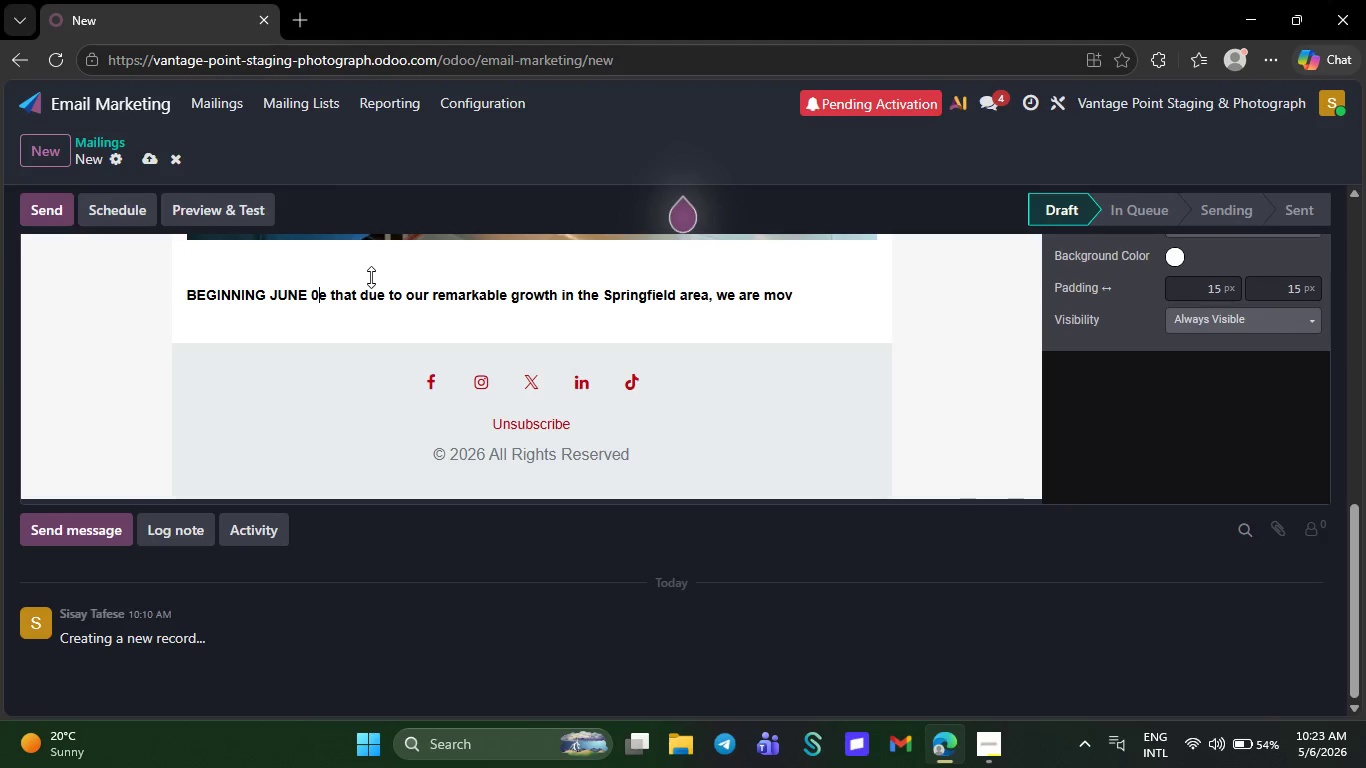 
key(Backspace)
 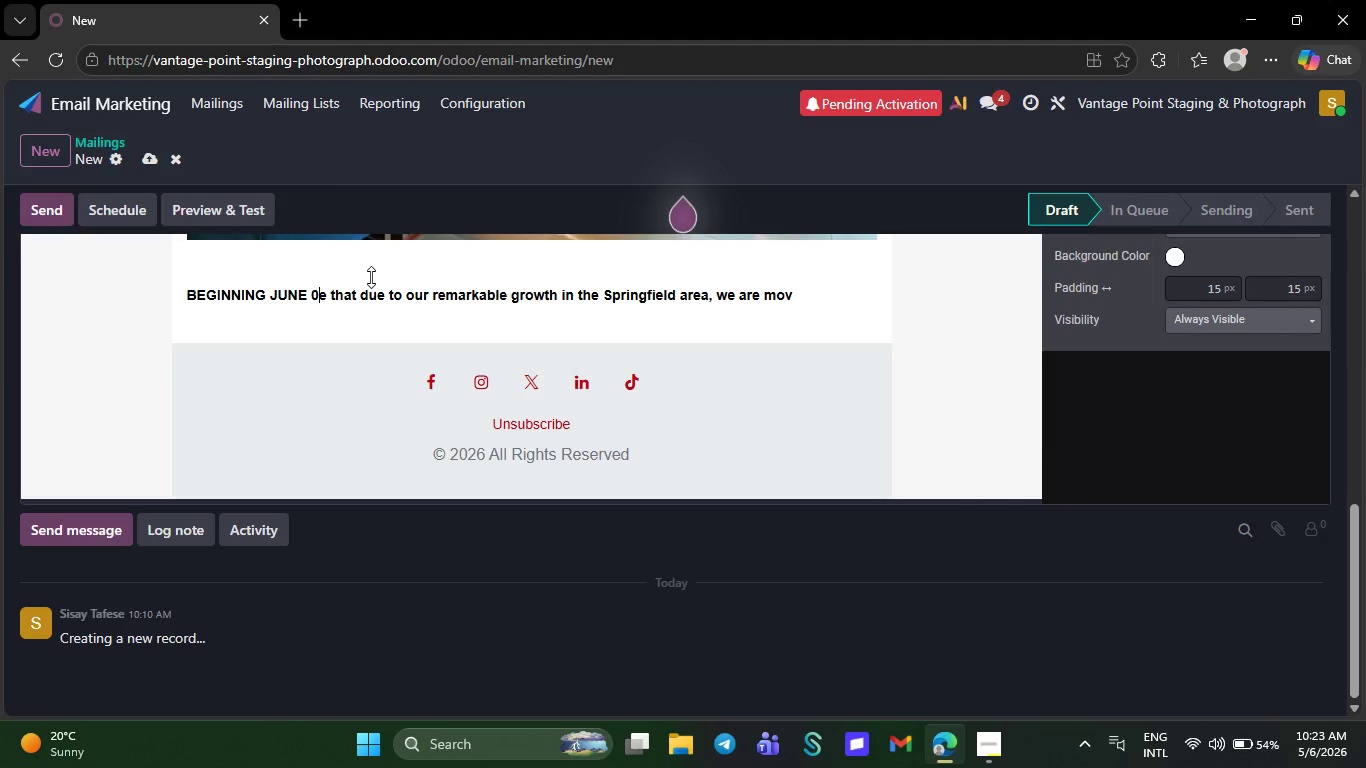 
key(Backspace)
 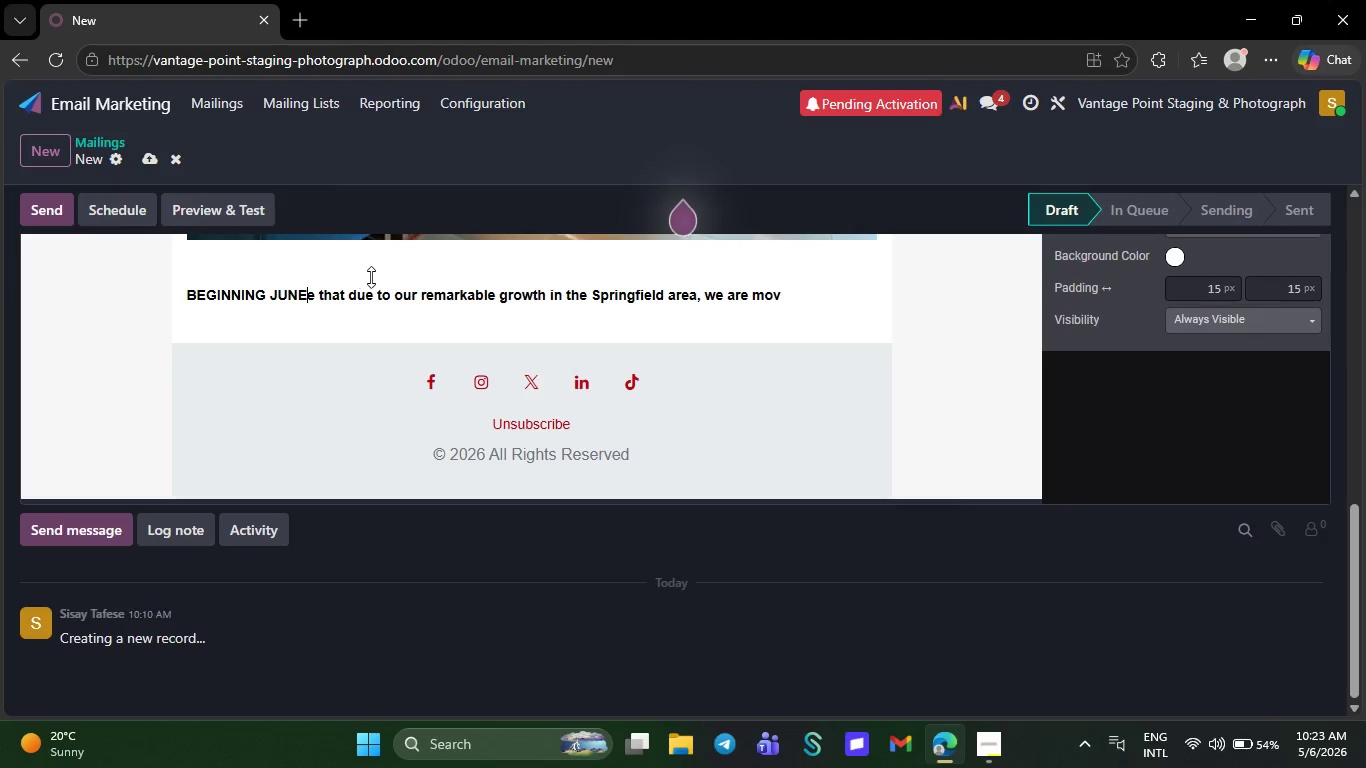 
key(Backspace)
 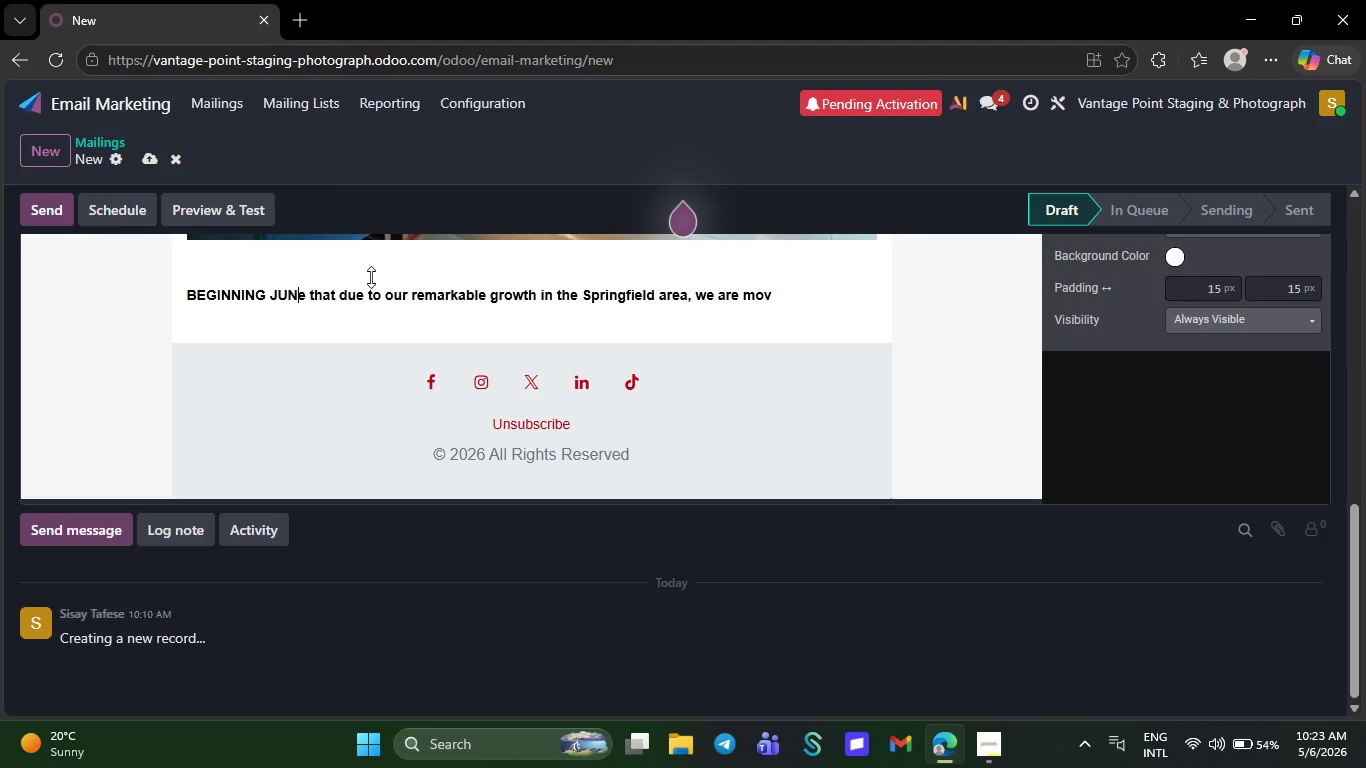 
key(Backspace)
 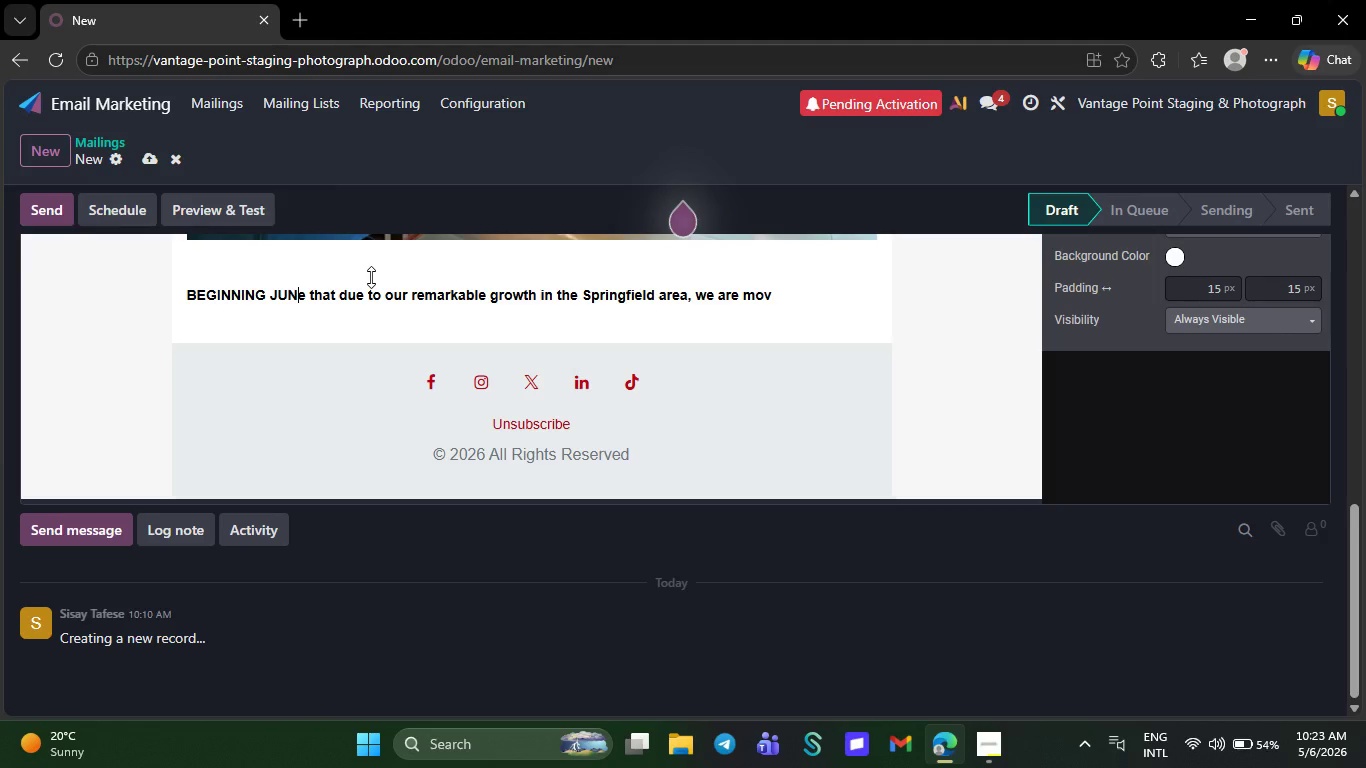 
key(Backspace)
 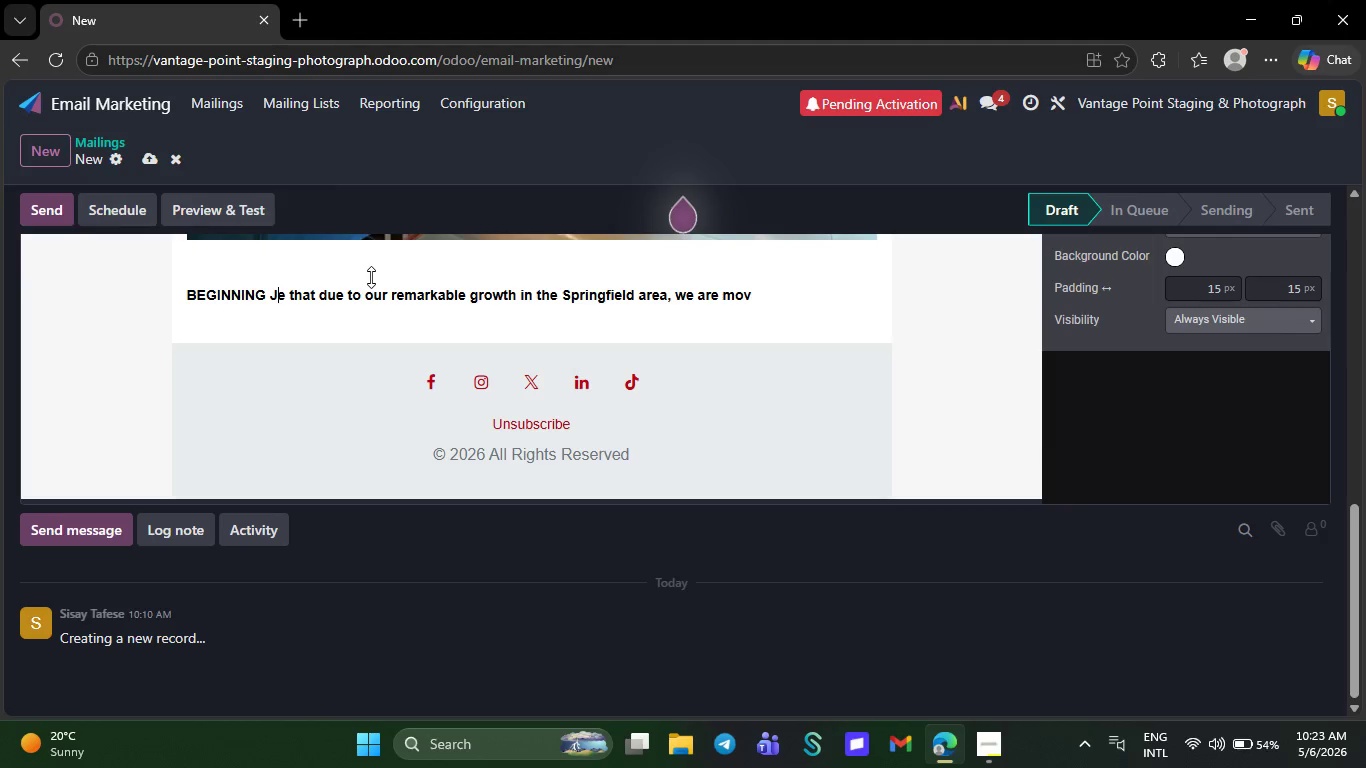 
key(Backspace)
 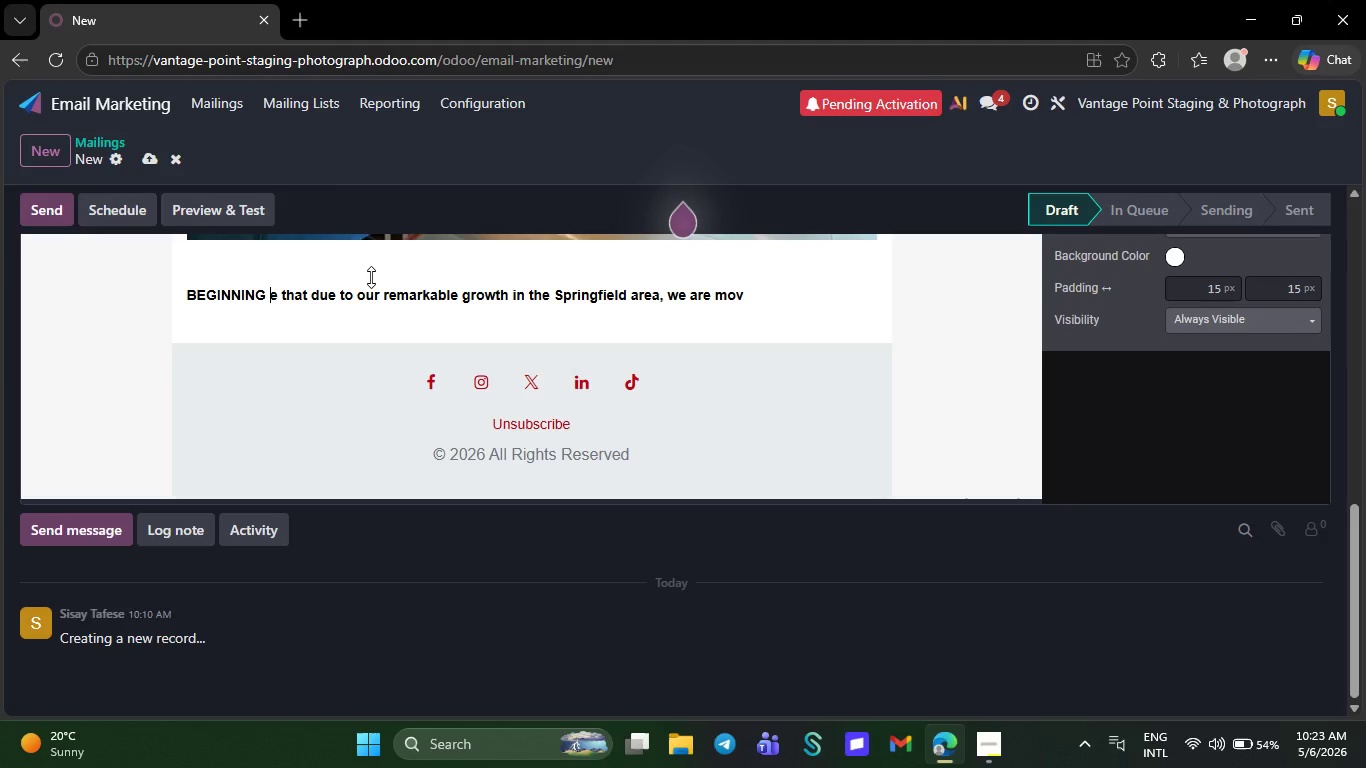 
key(Backspace)
 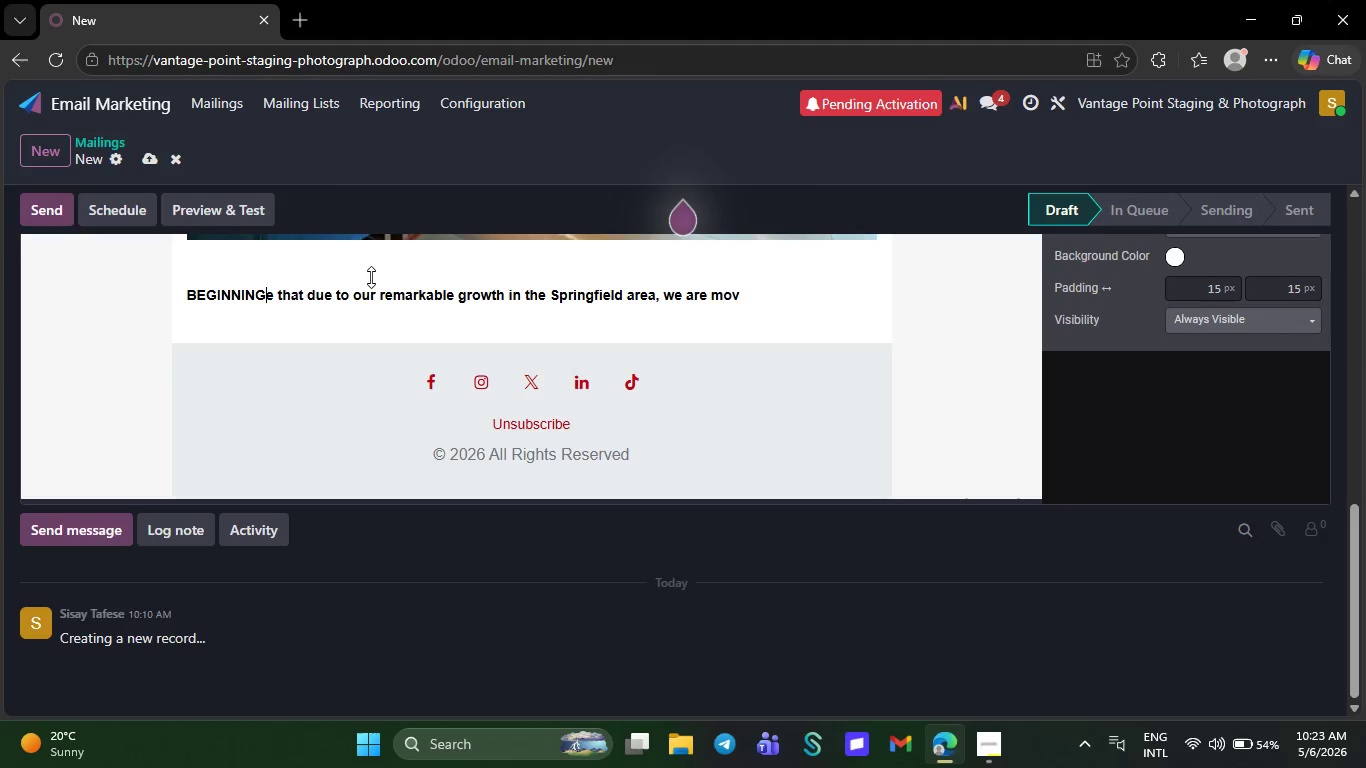 
key(Backspace)
 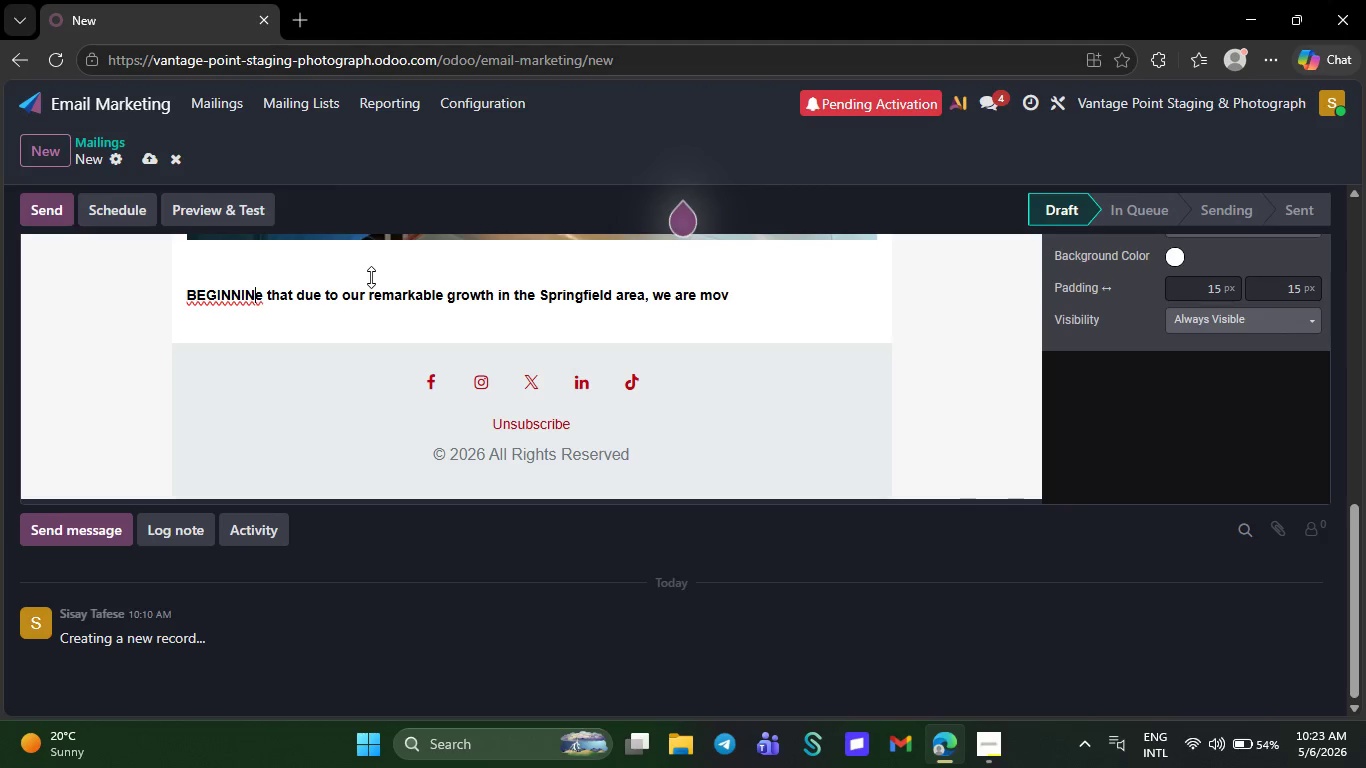 
wait(6.38)
 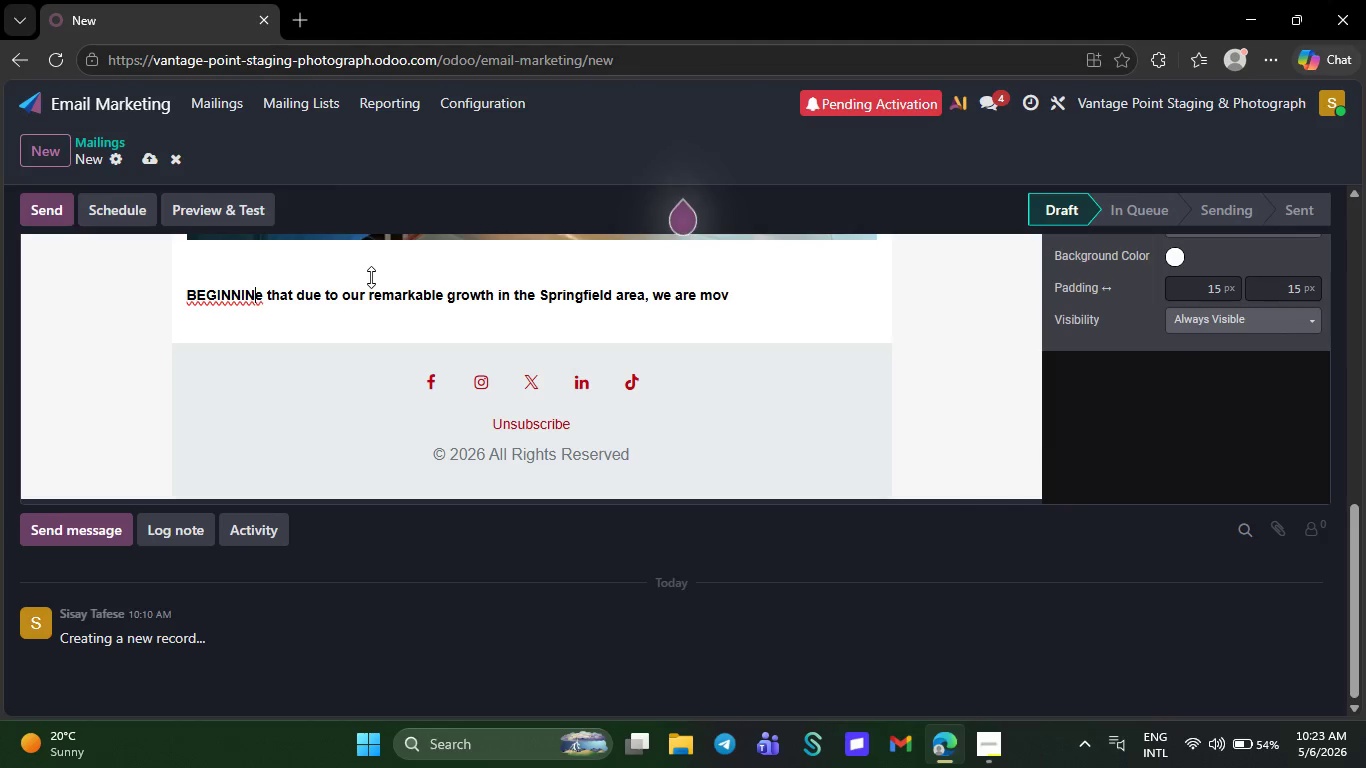 
key(Backspace)
 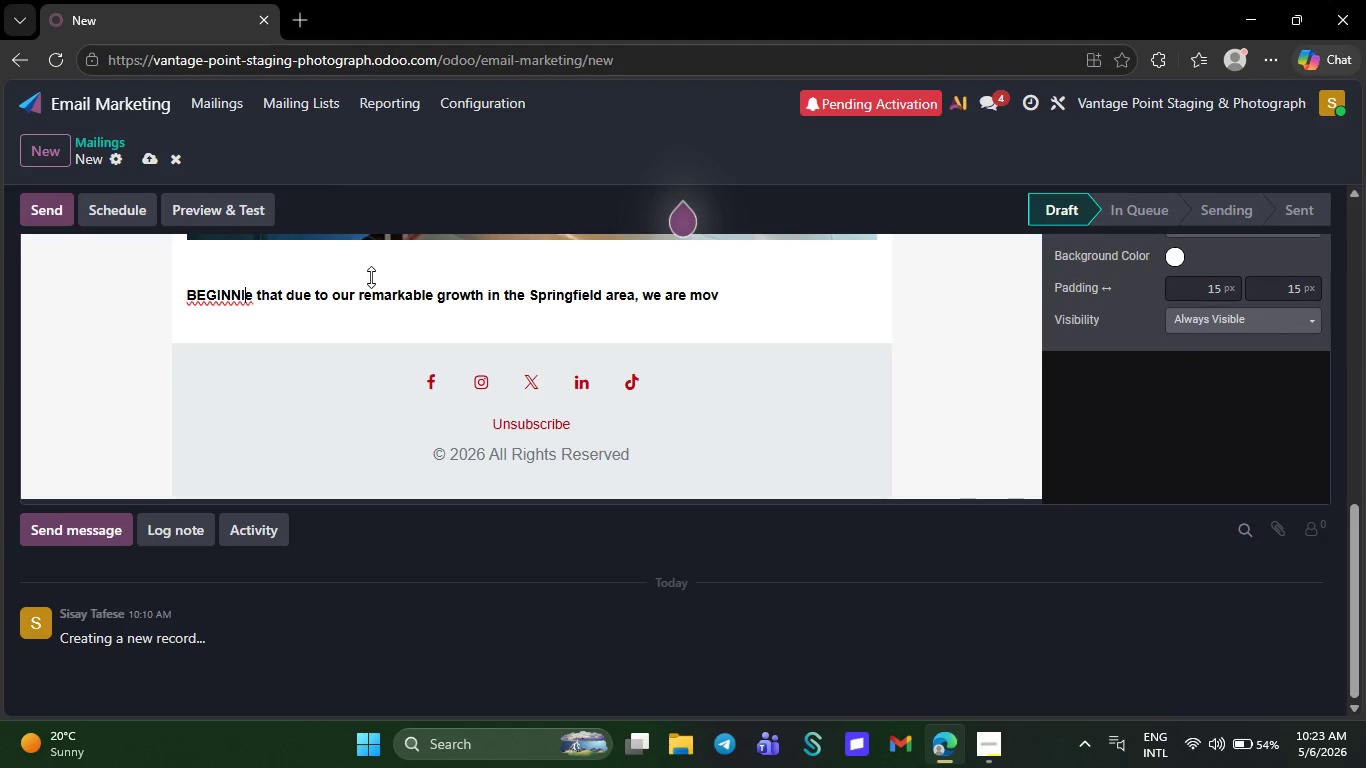 
key(Backspace)
 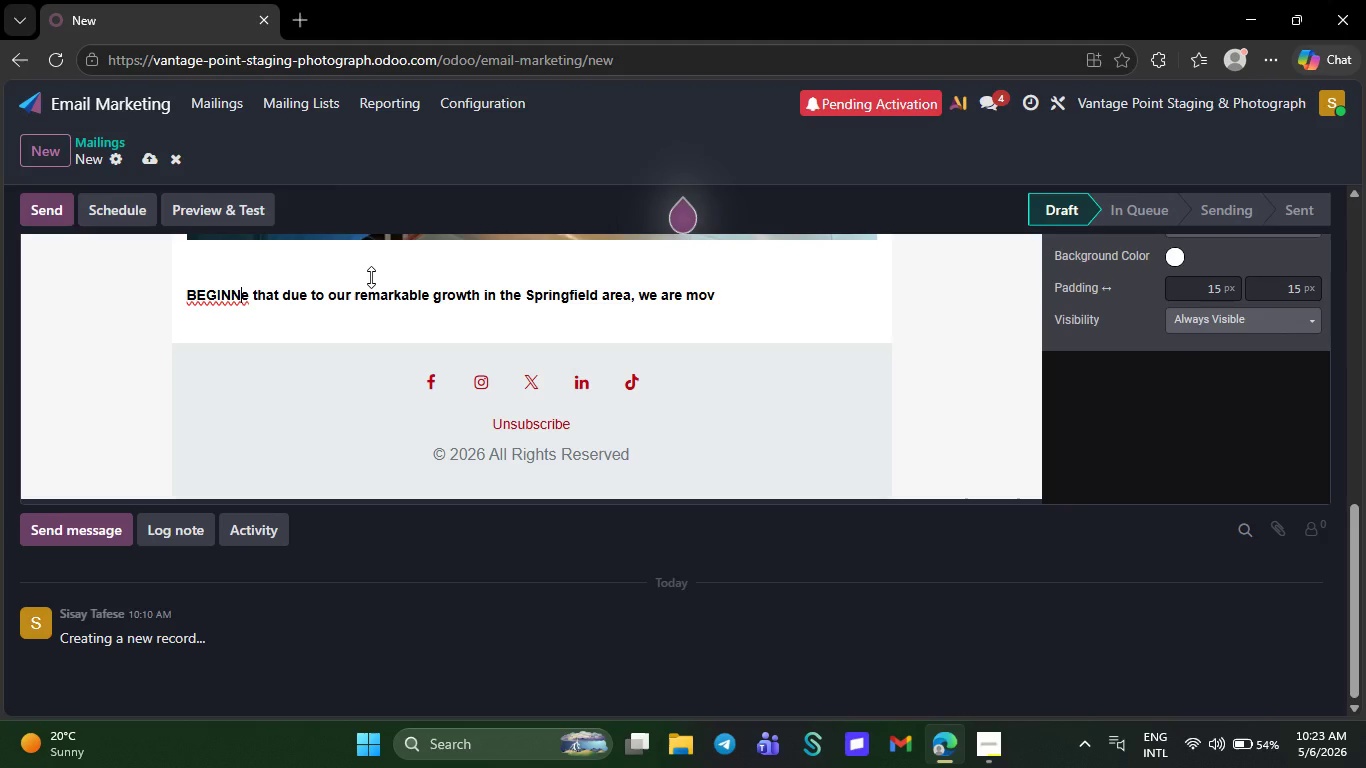 
key(Backspace)
 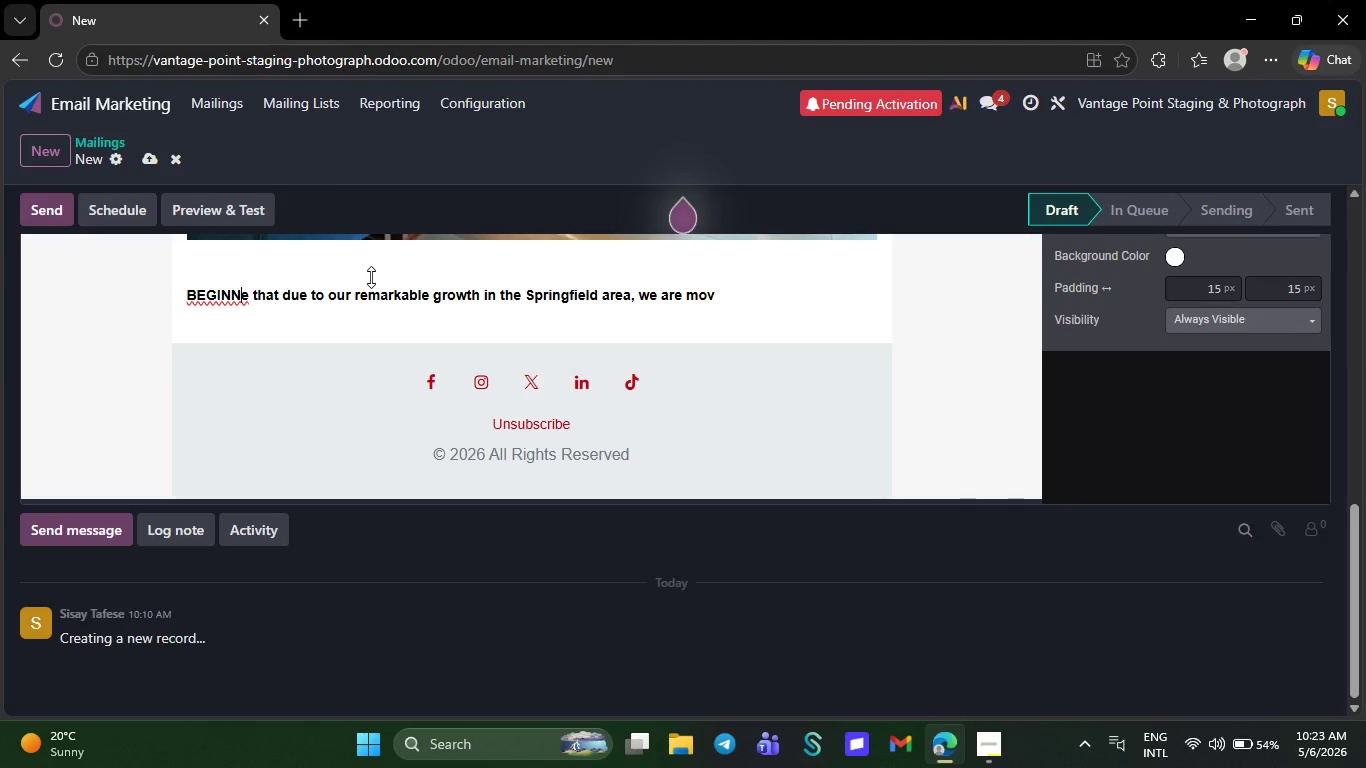 
key(Backspace)
 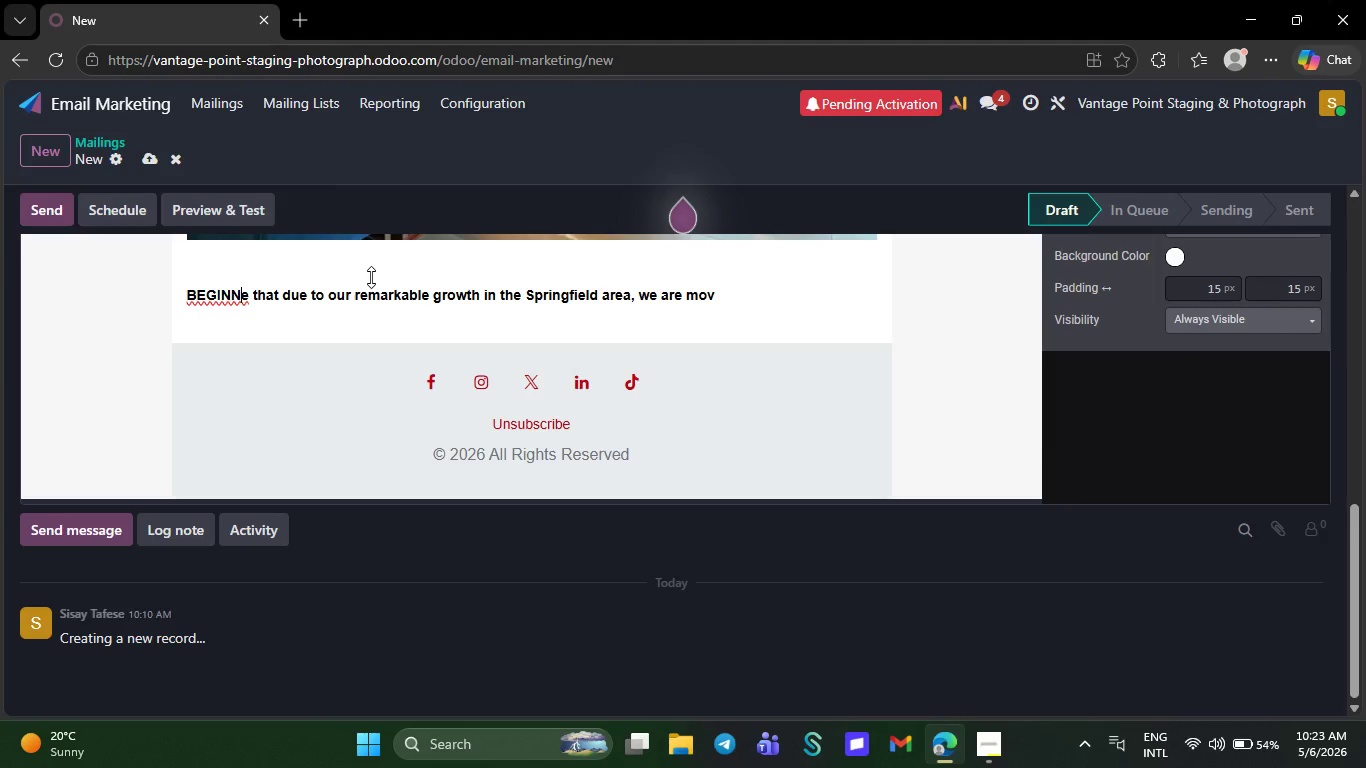 
key(Backspace)
 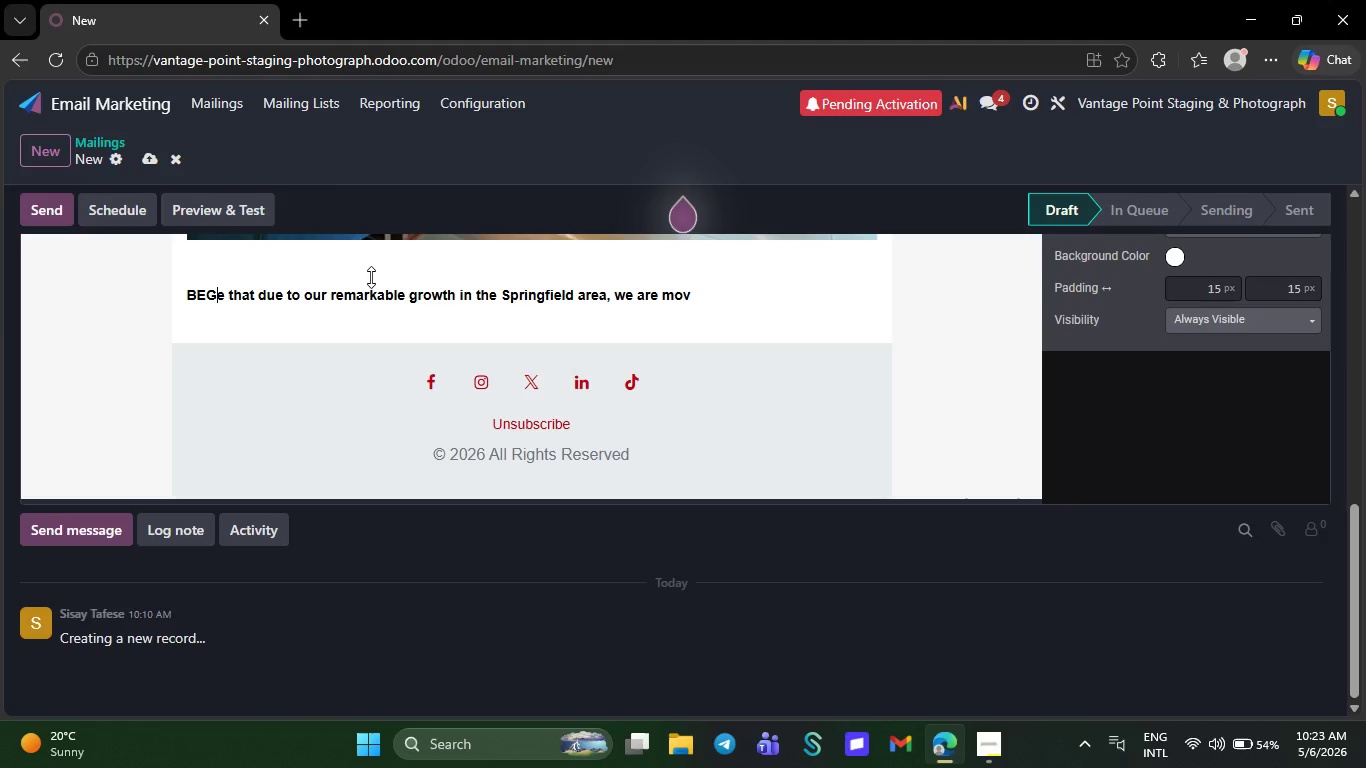 
key(Backspace)
 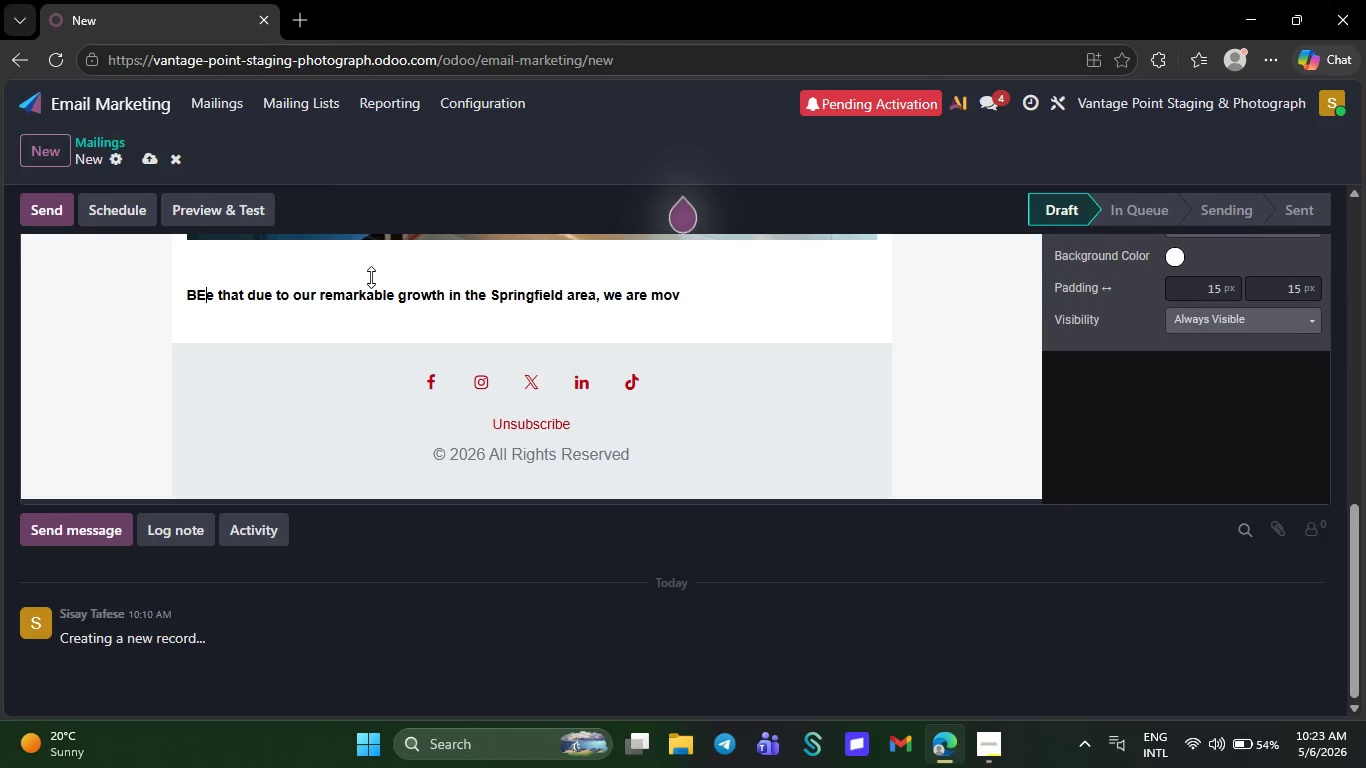 
key(Backspace)
 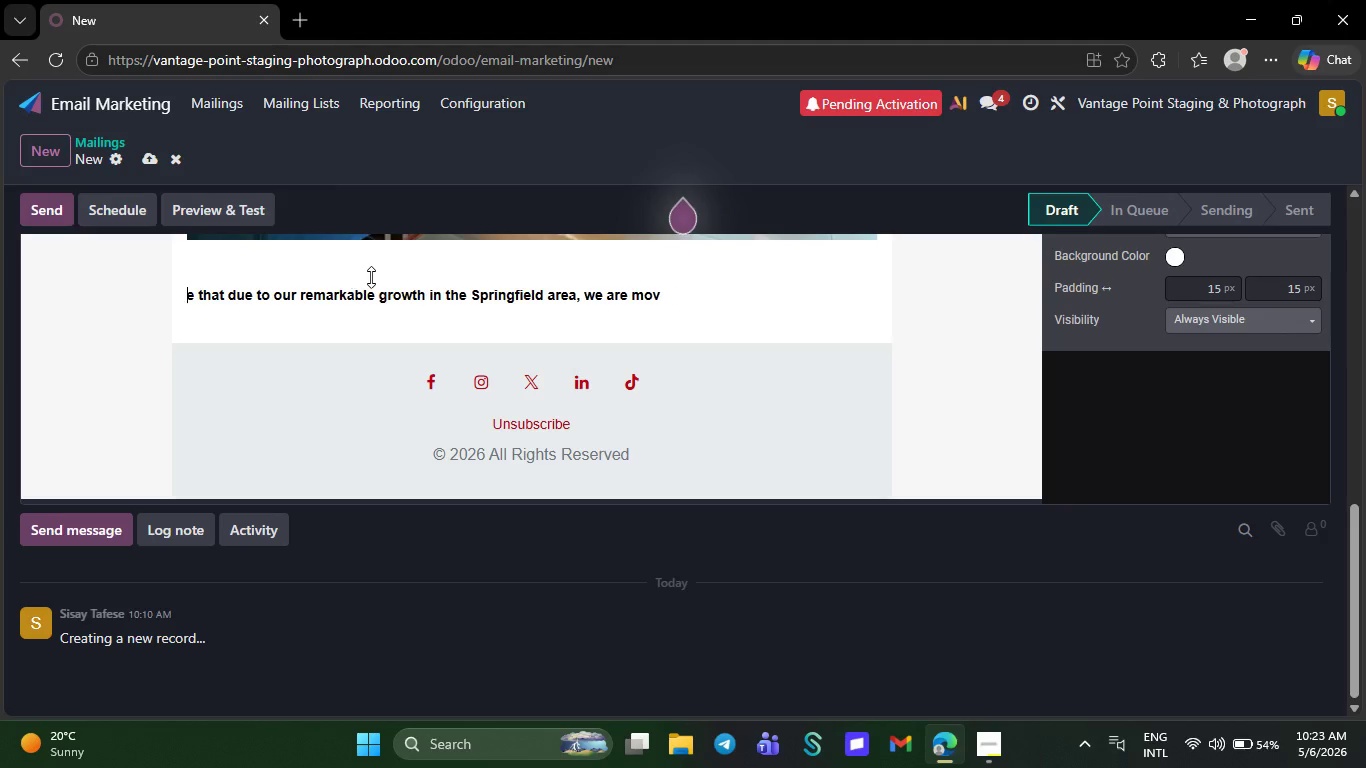 
key(Backspace)
 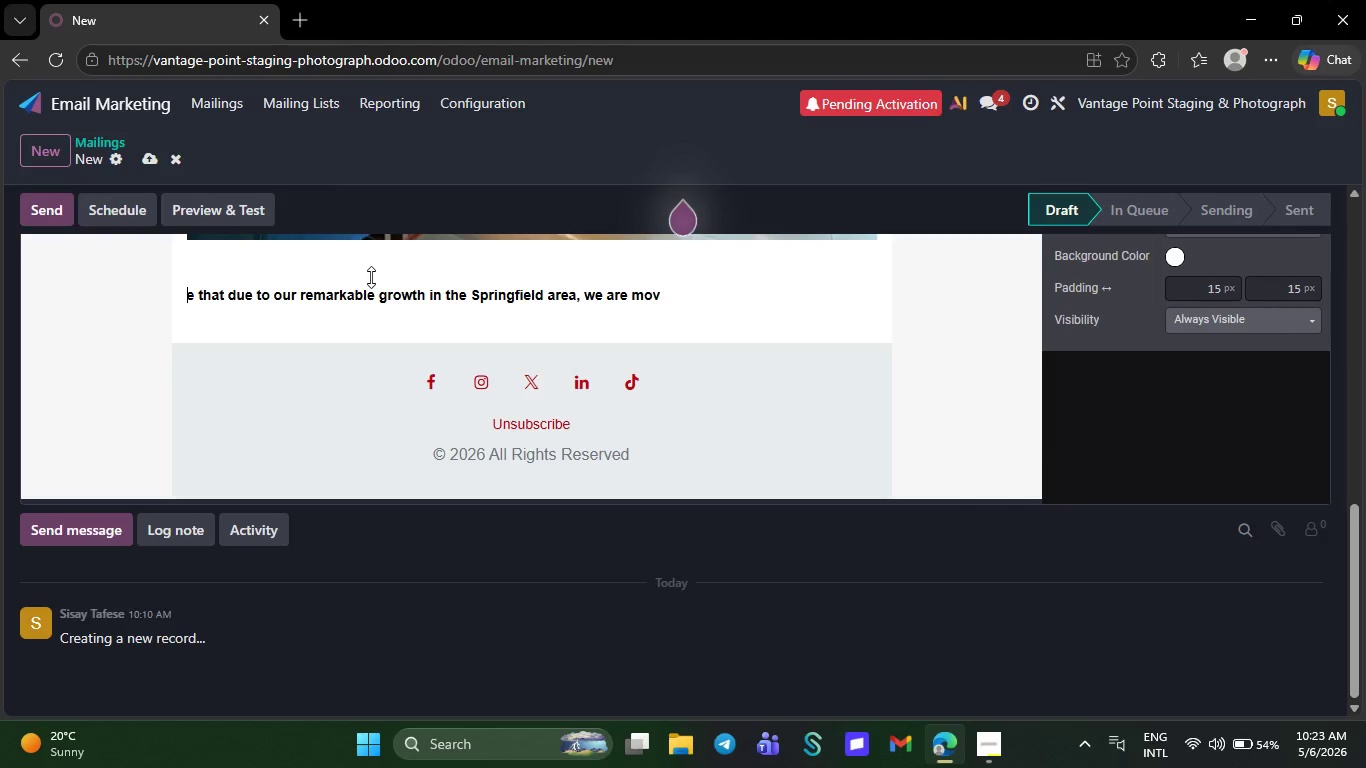 
key(Backspace)
 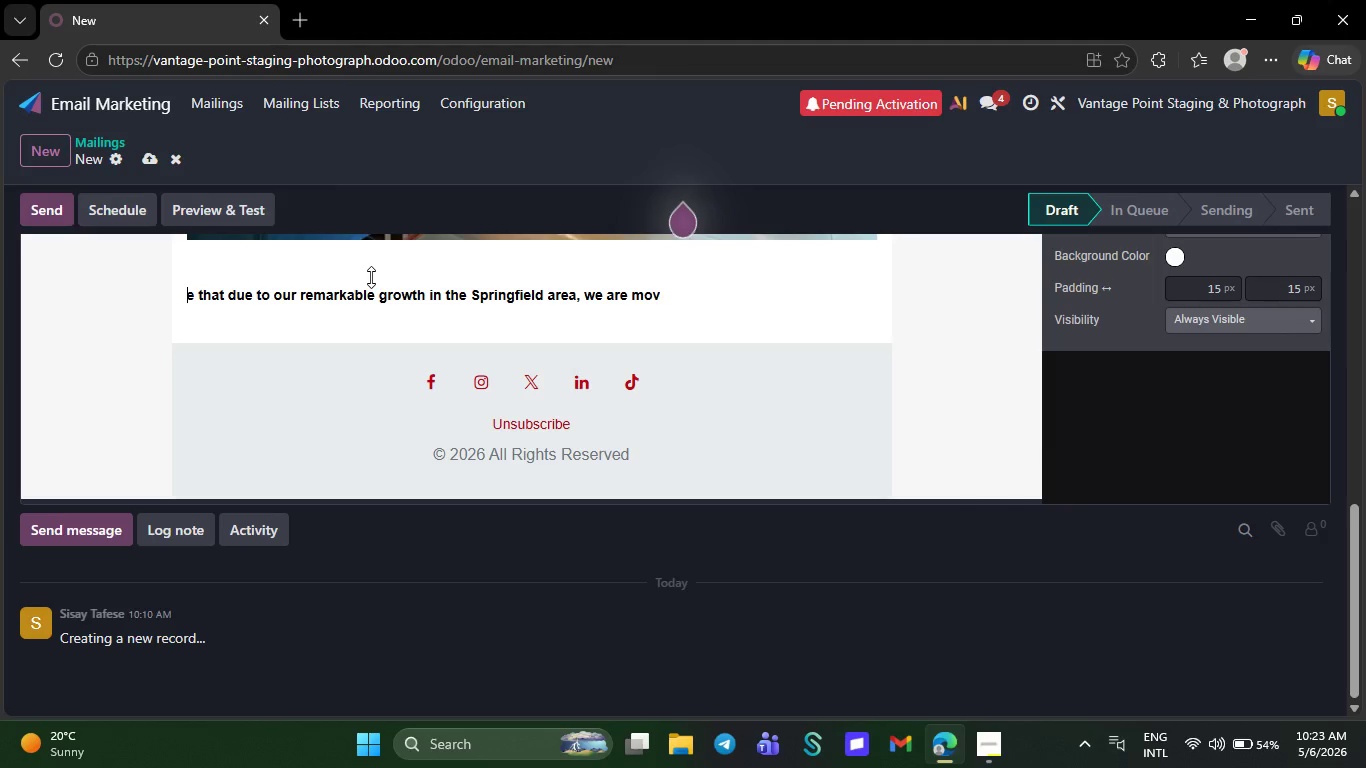 
key(Backspace)
 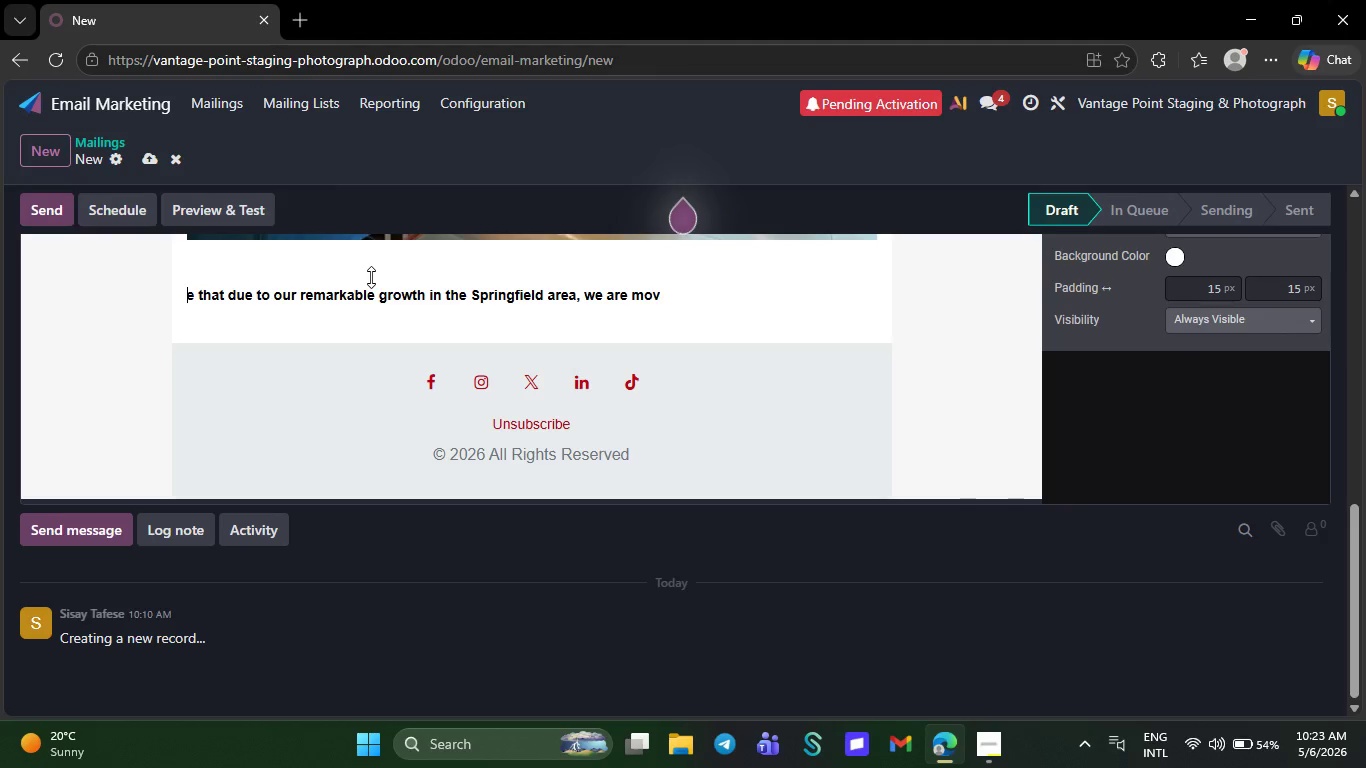 
key(Backspace)
 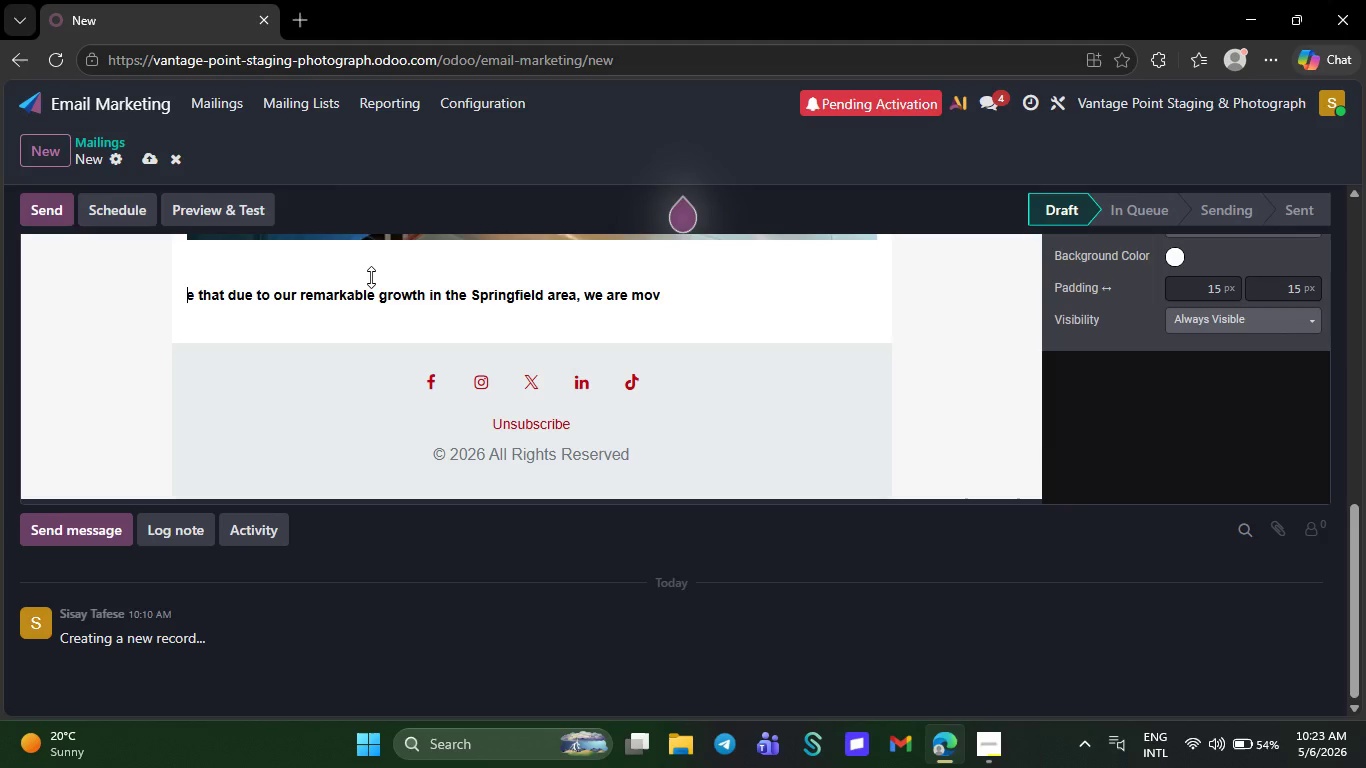 
key(Backspace)
 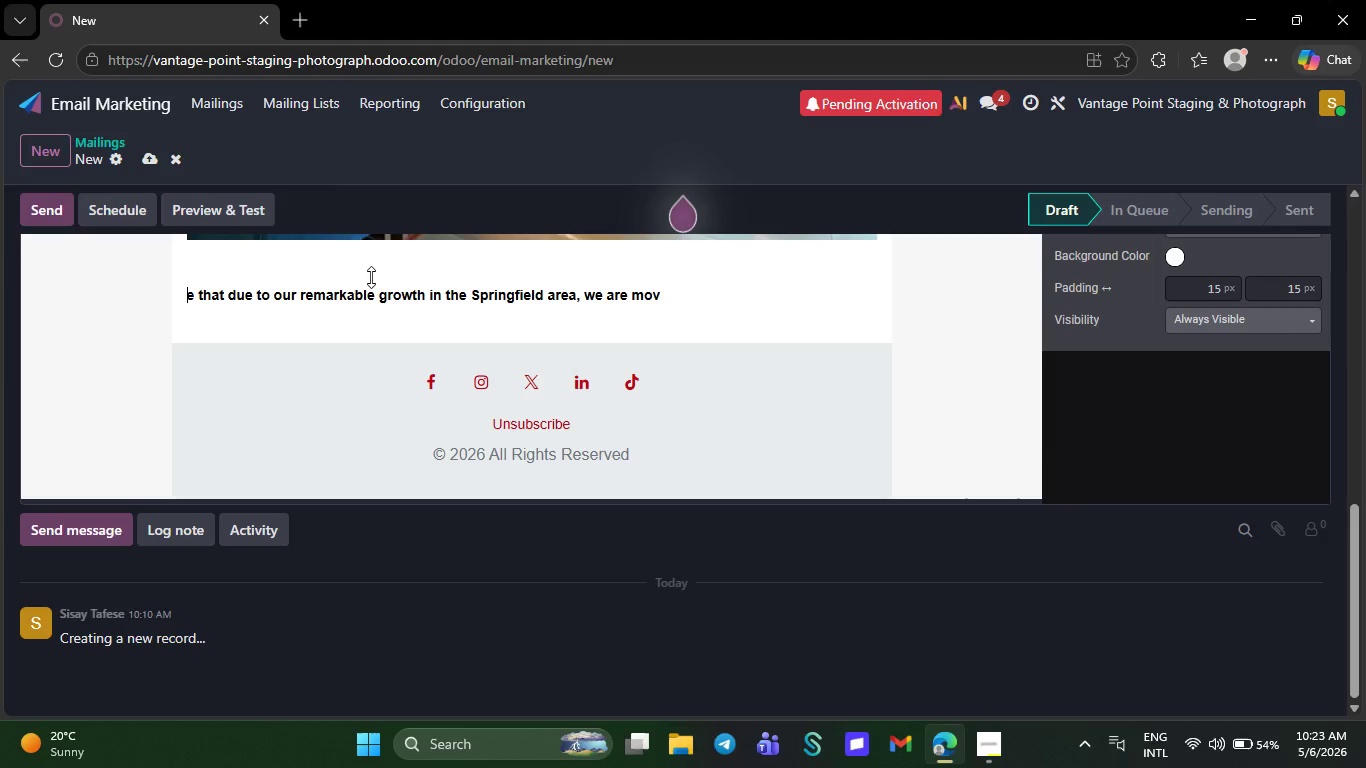 
key(Backspace)
 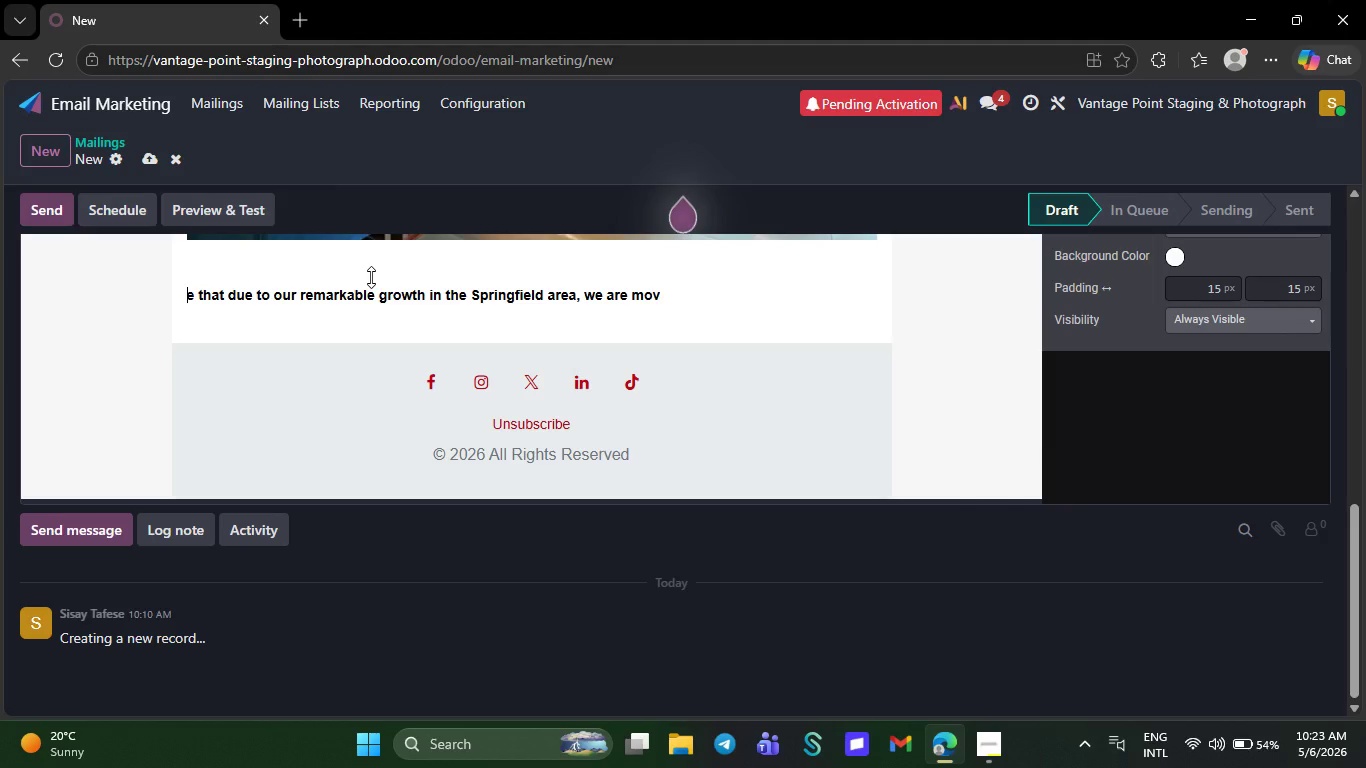 
key(Backspace)
 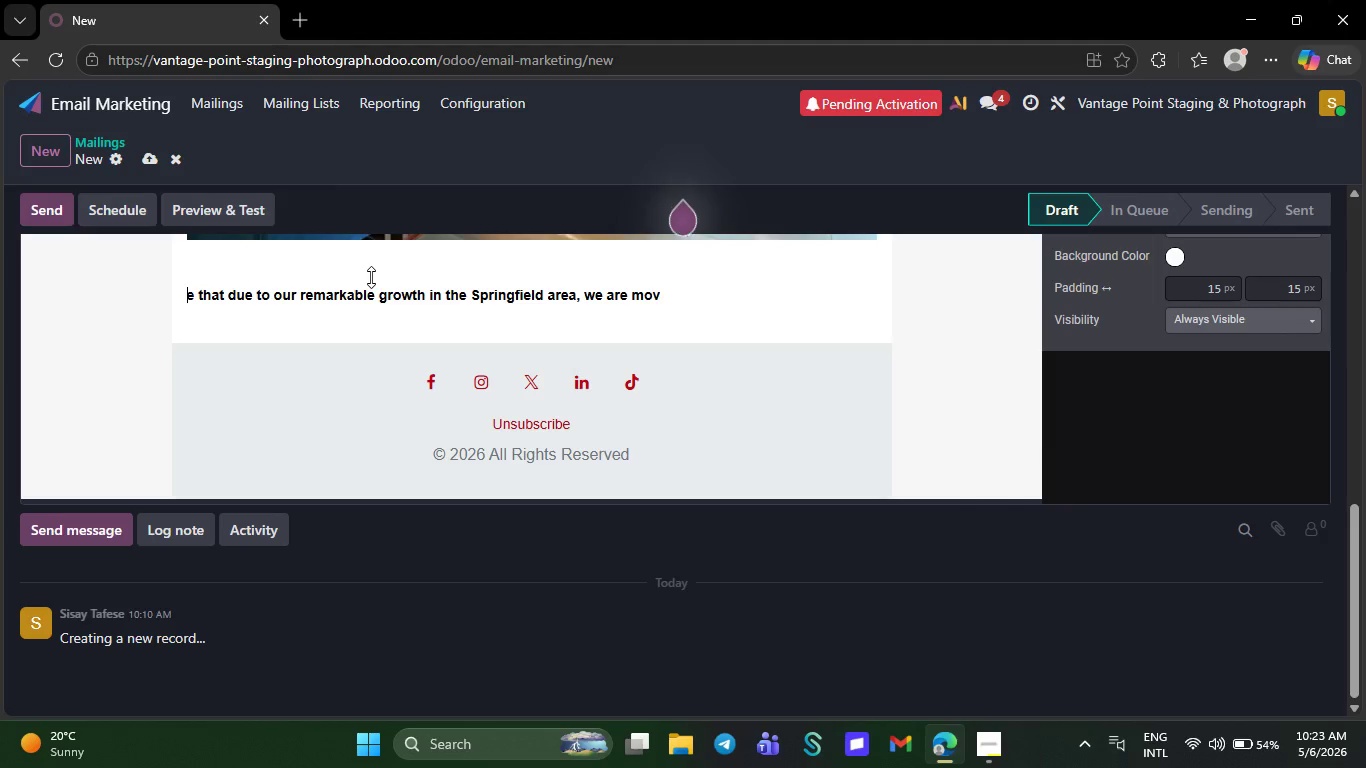 
key(Backspace)
 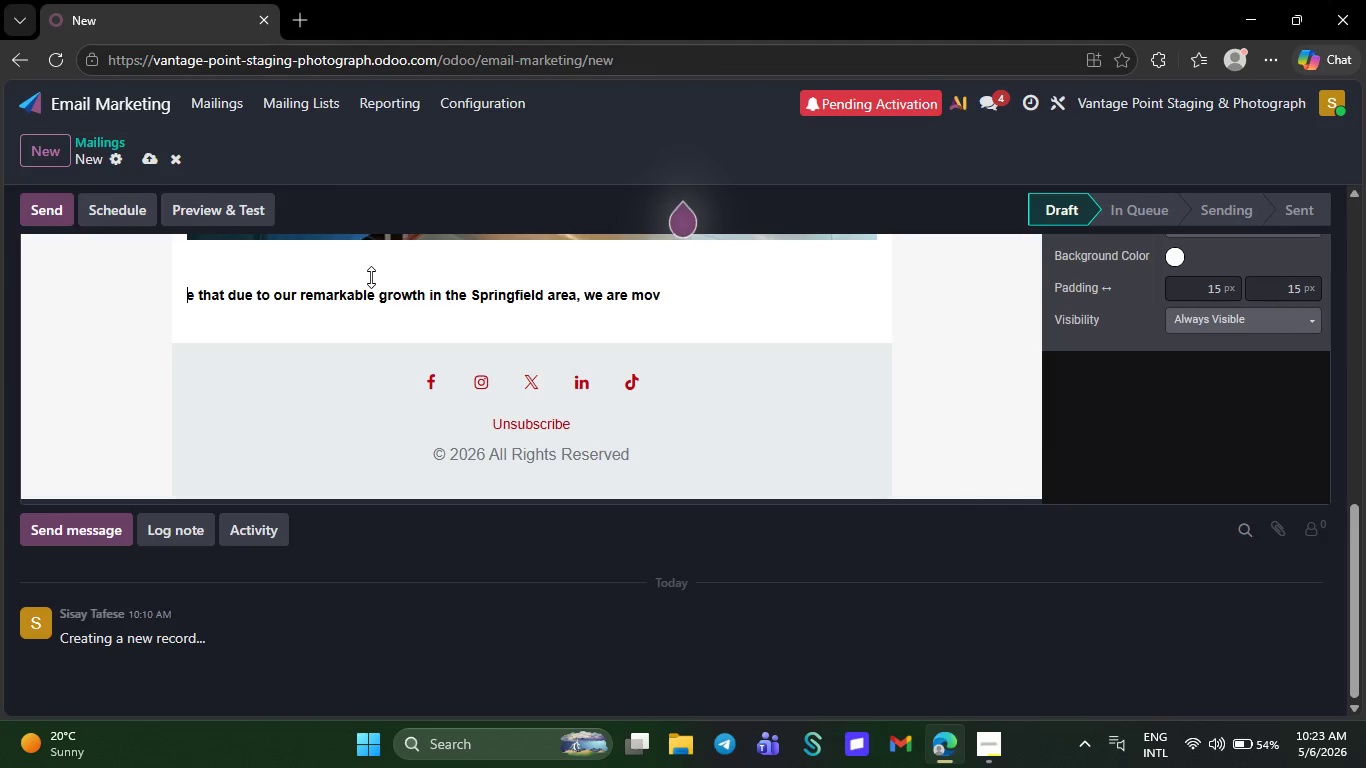 
key(Backspace)
 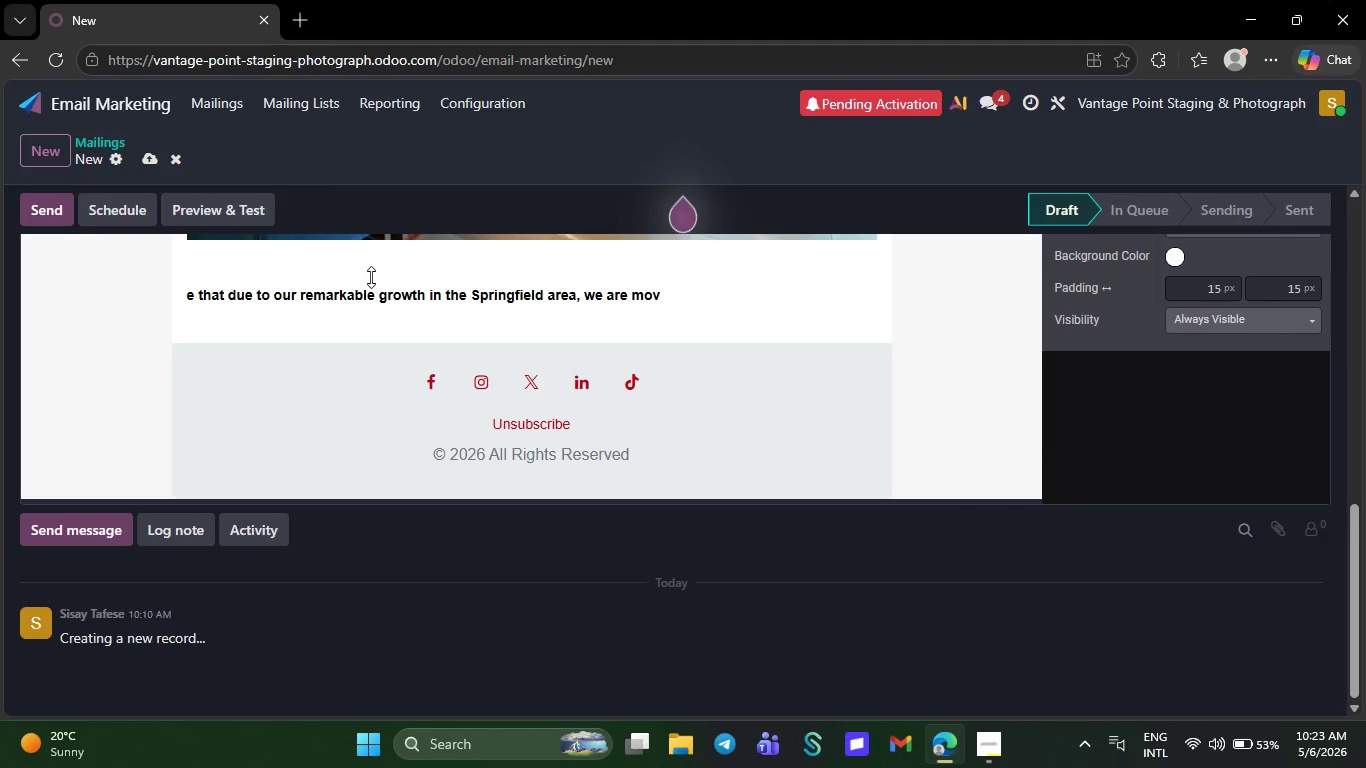 
wait(12.31)
 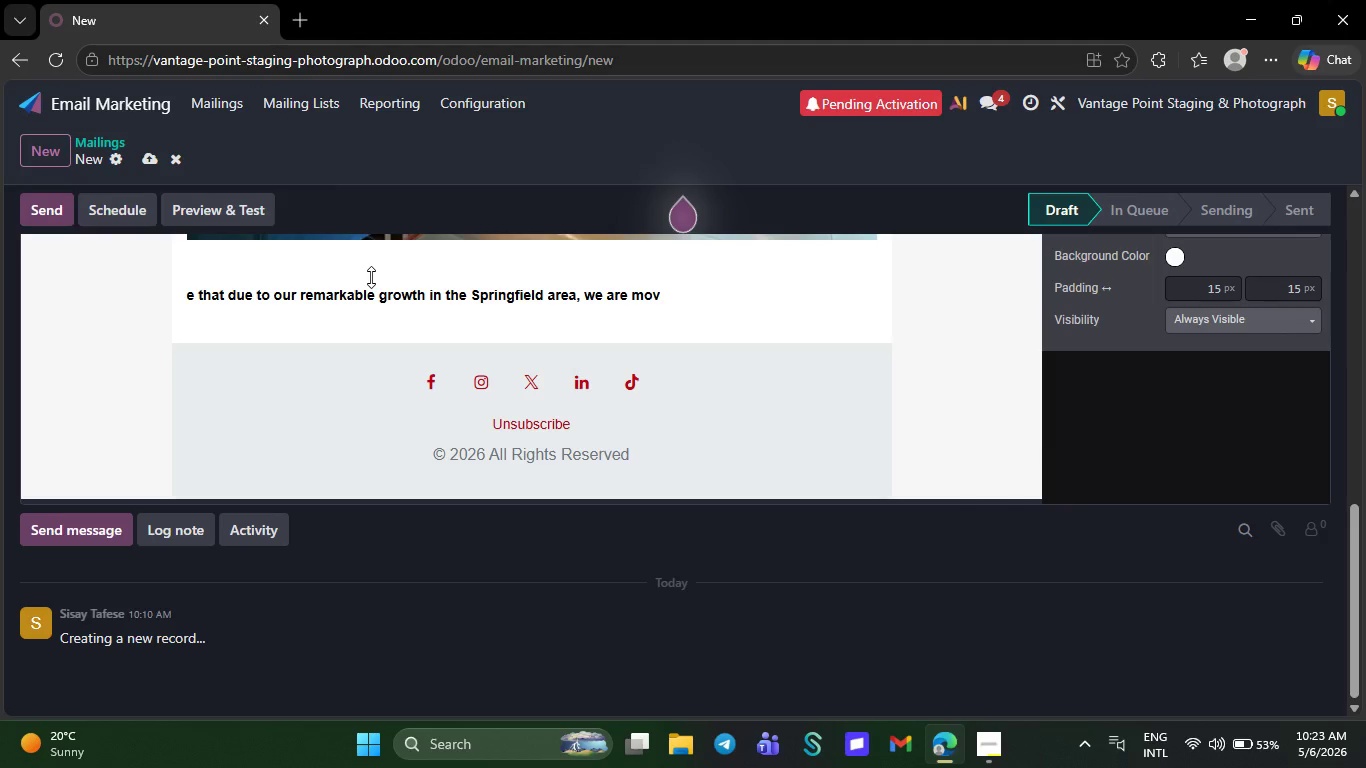 
key(Backspace)
 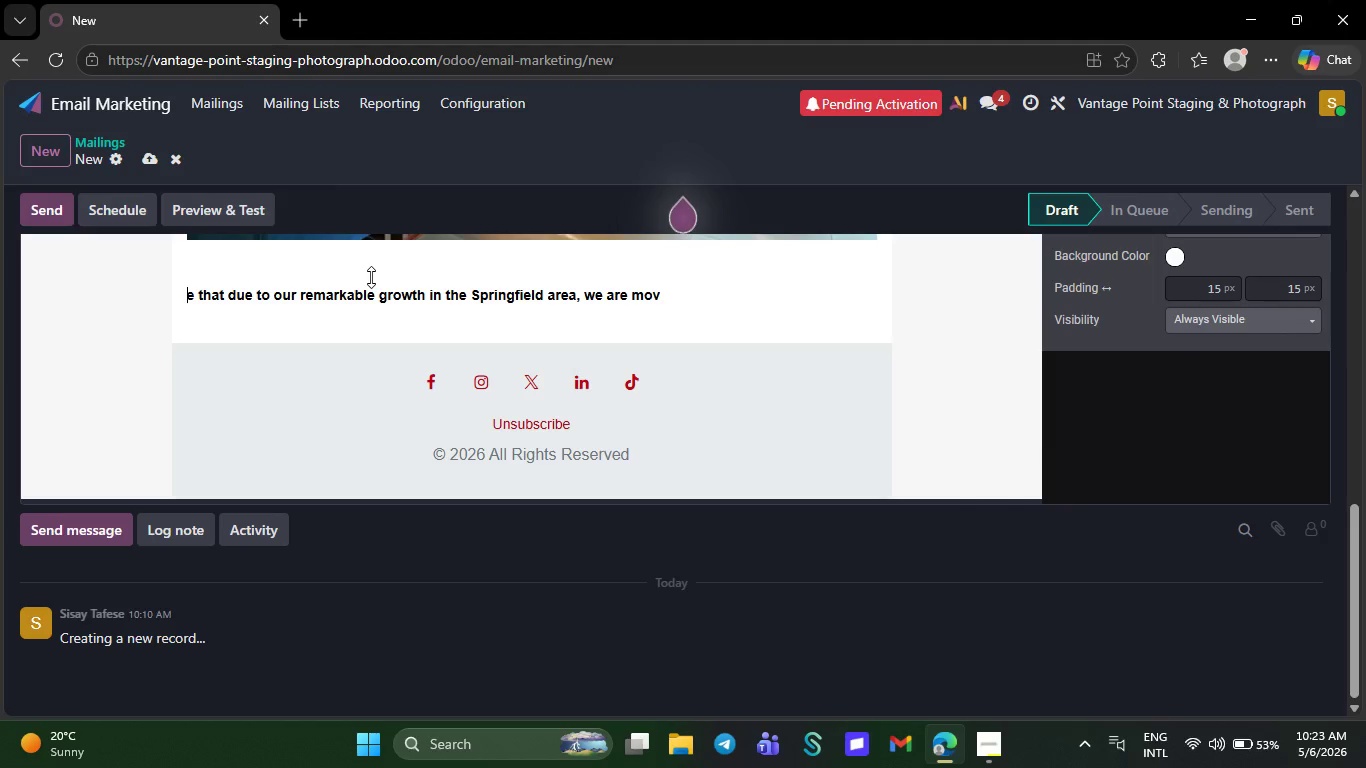 
key(Backspace)
 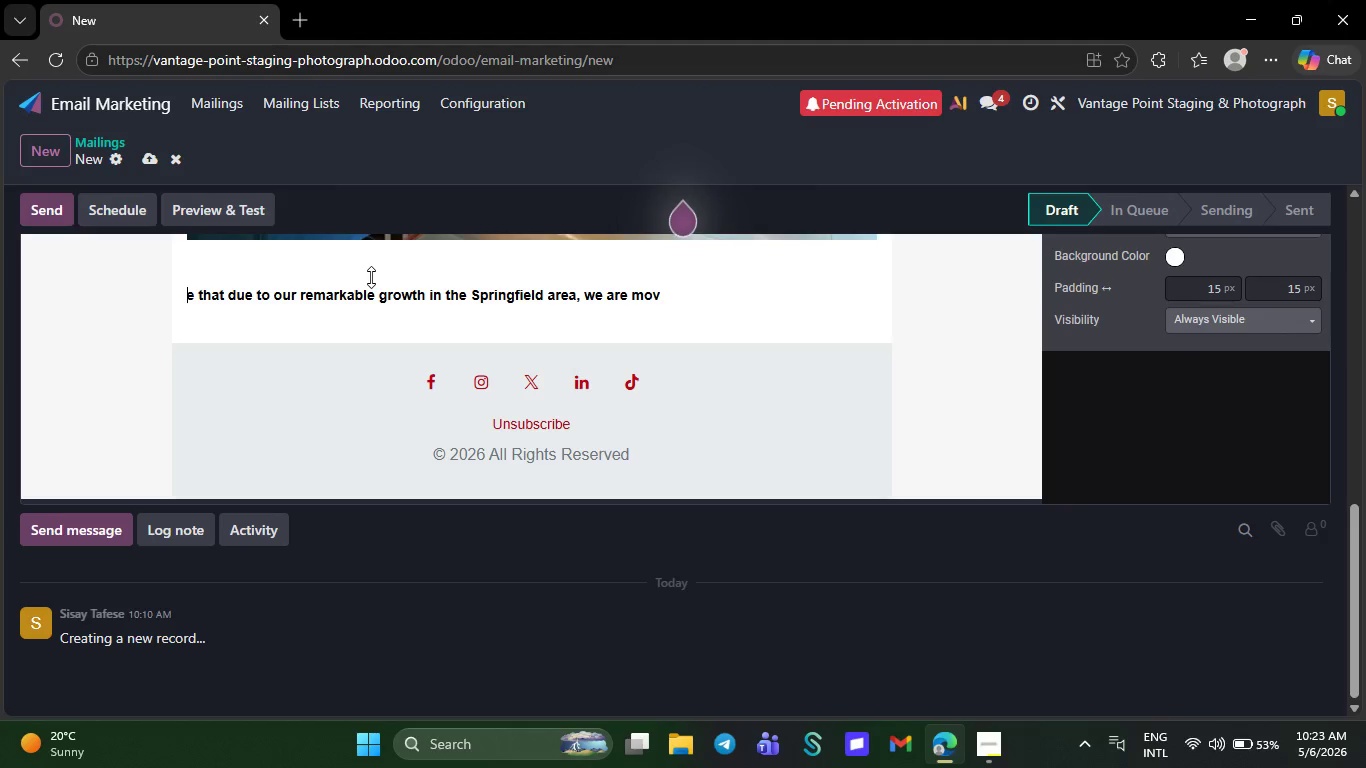 
key(Backspace)
 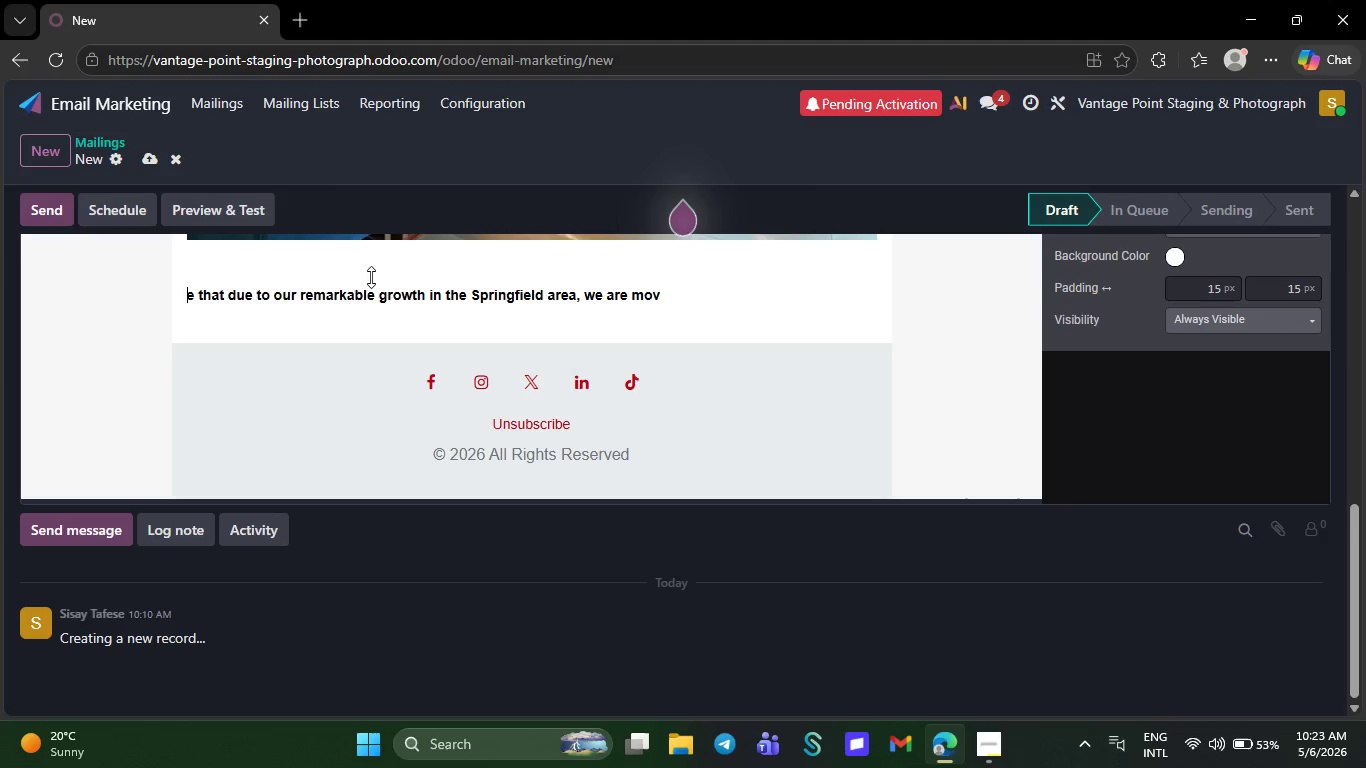 
key(Backspace)
 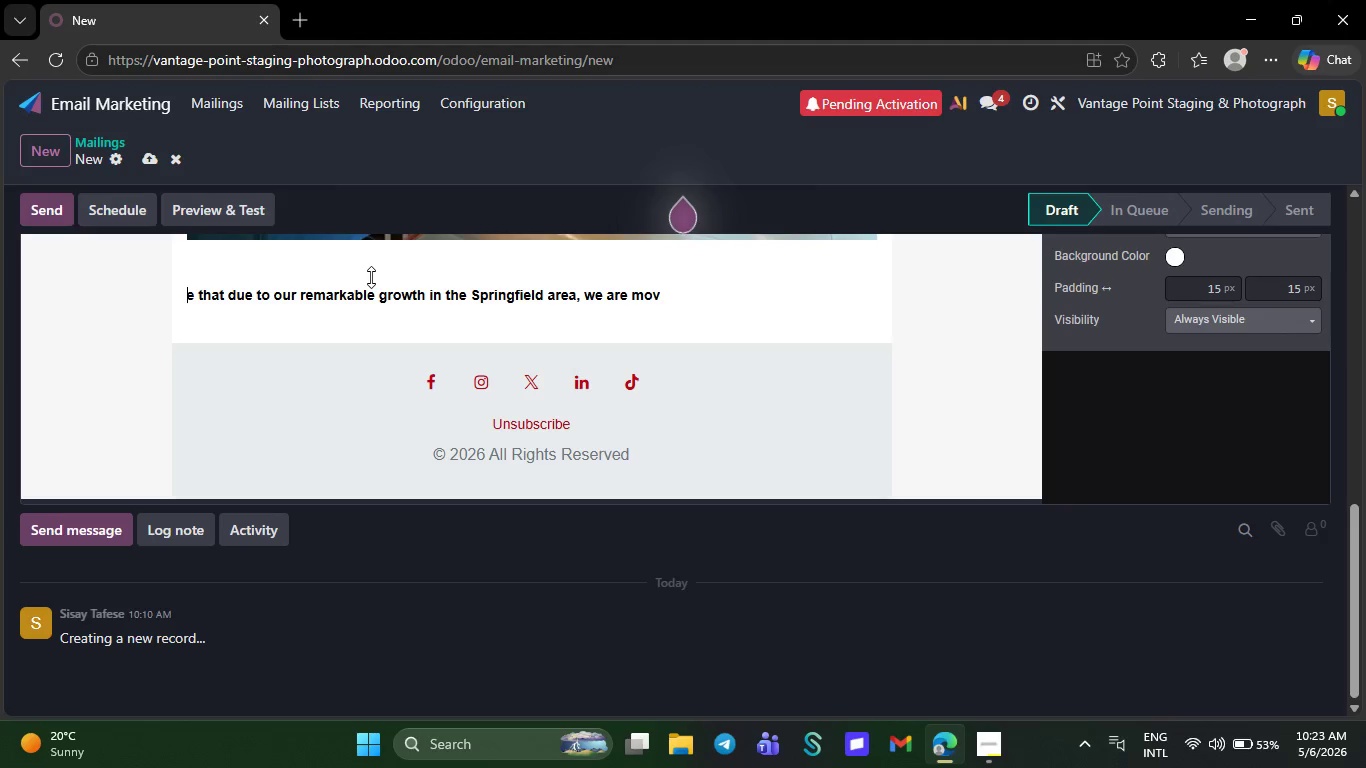 
key(Backspace)
 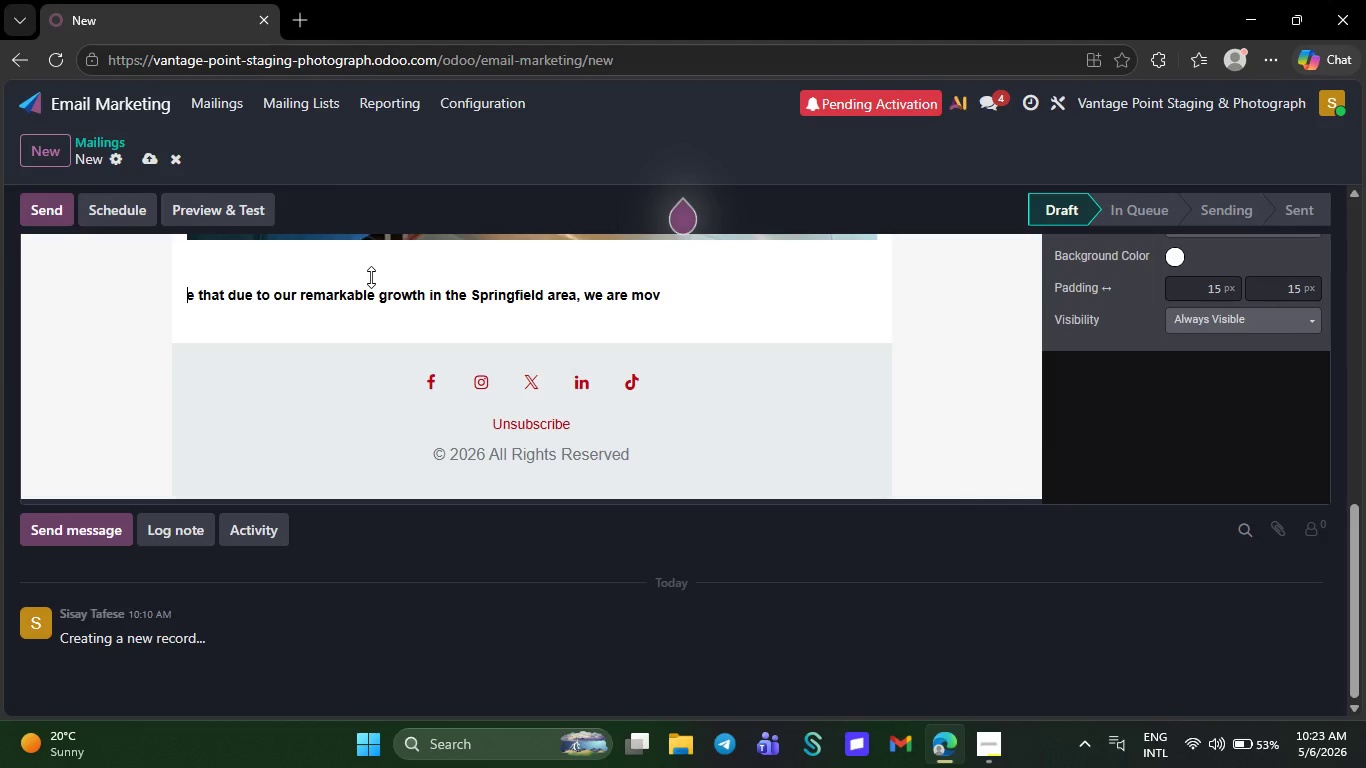 
key(Backspace)
 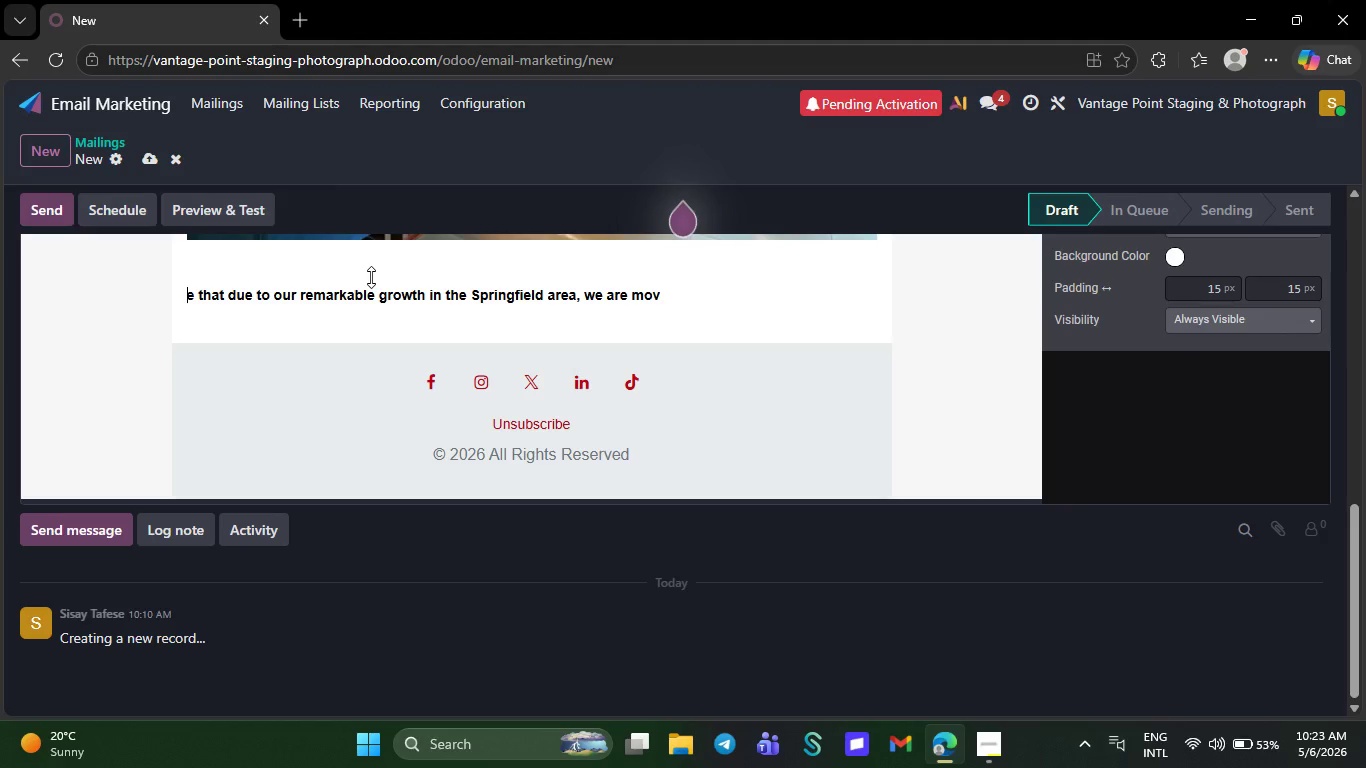 
key(Backspace)
 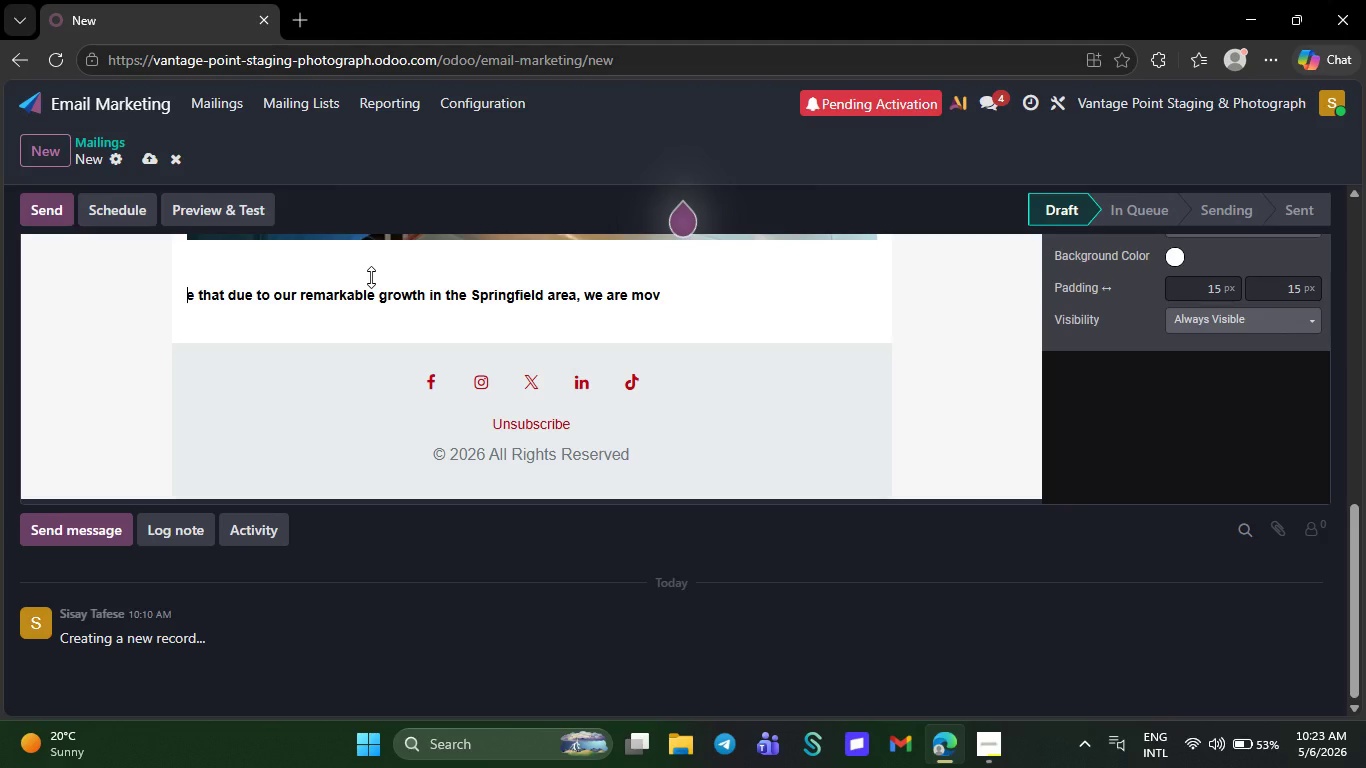 
key(Backspace)
 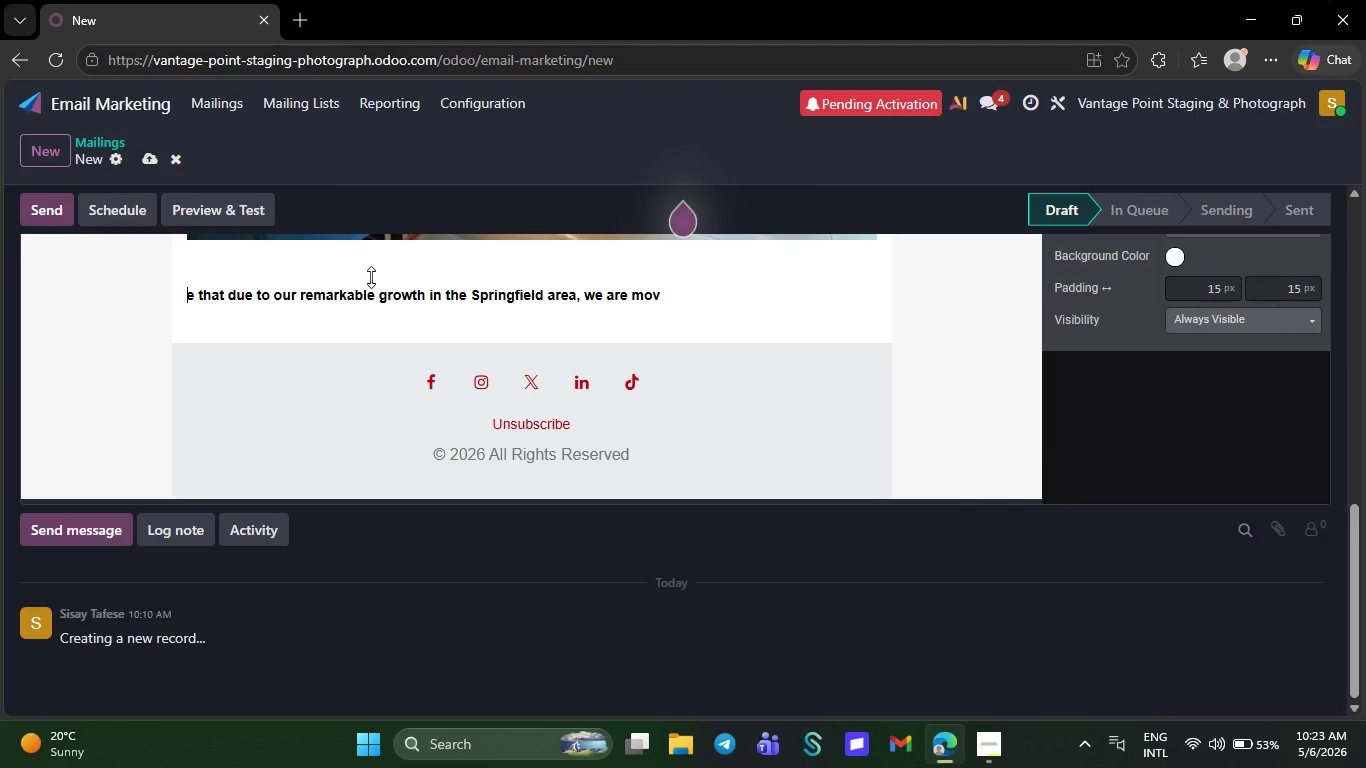 
key(Backspace)
 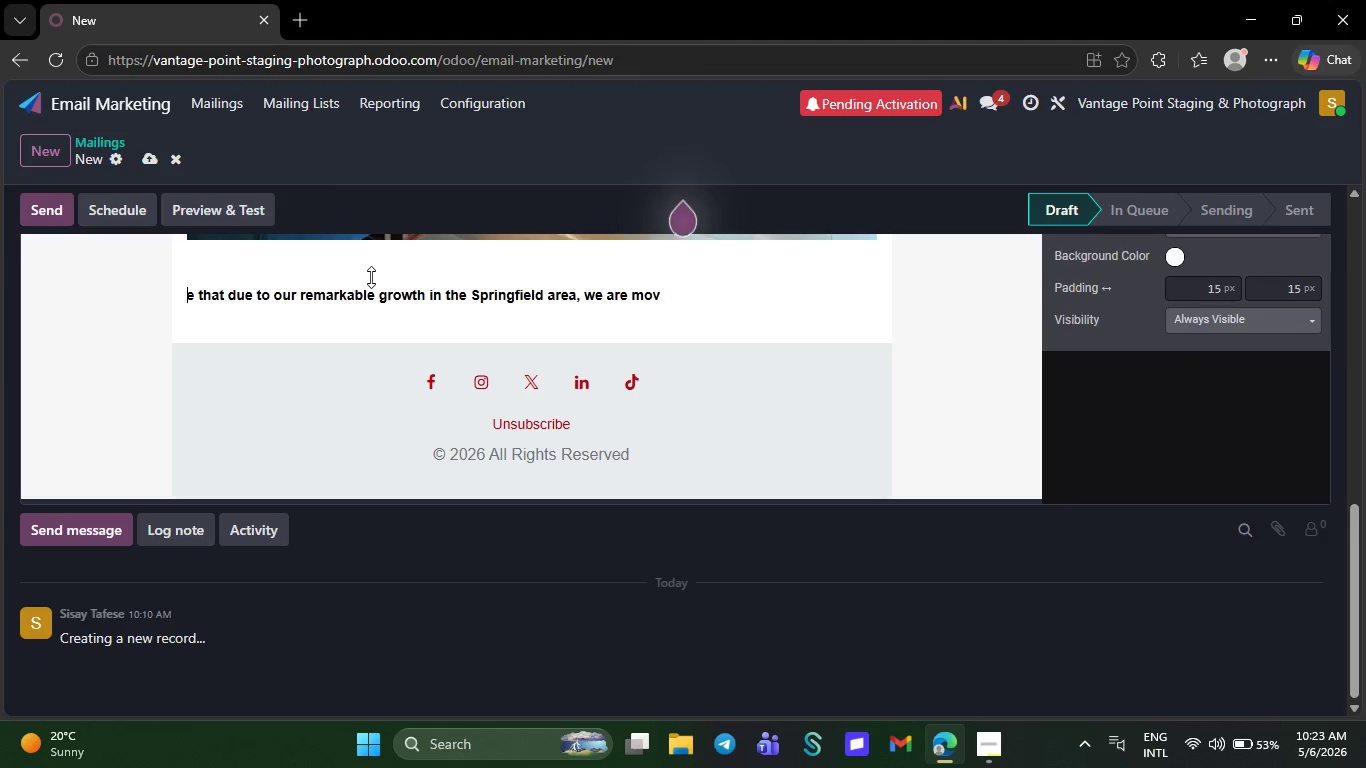 
key(Backspace)
 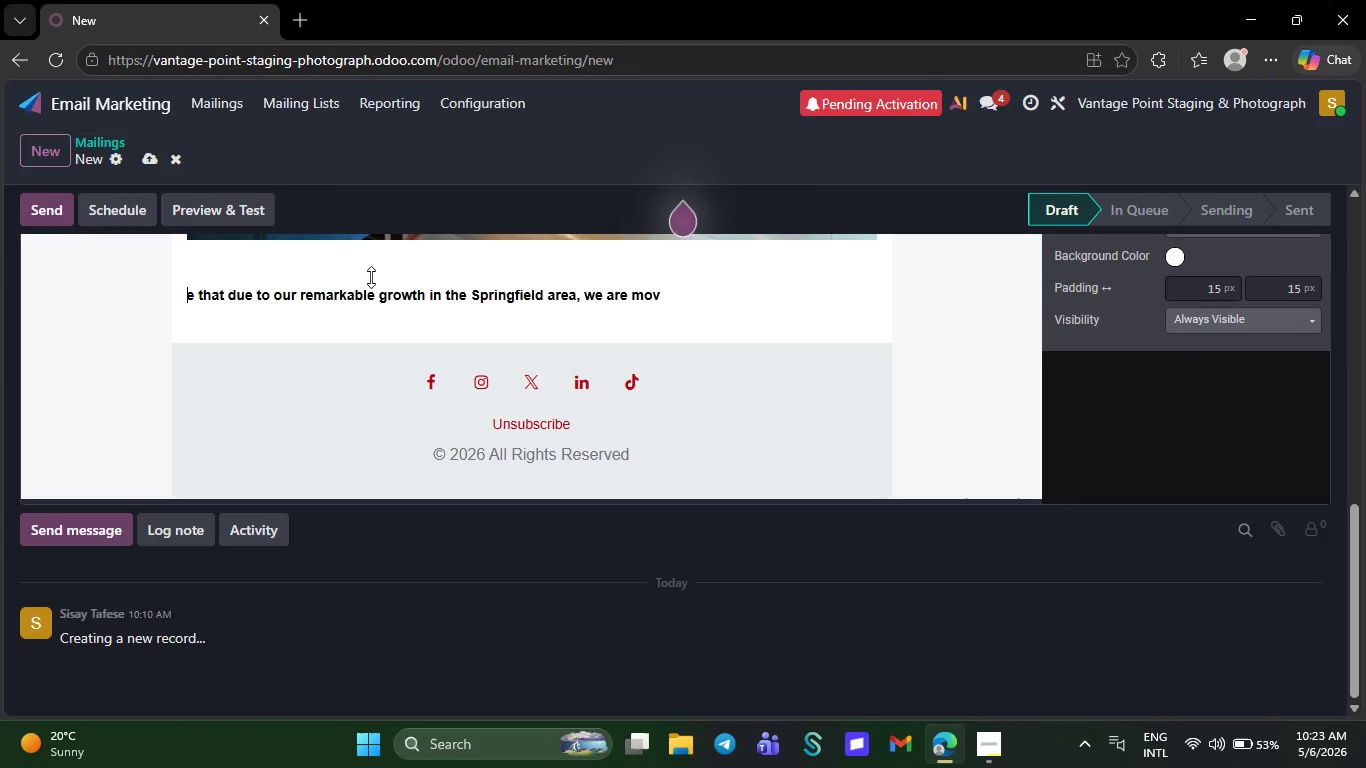 
key(Backspace)
 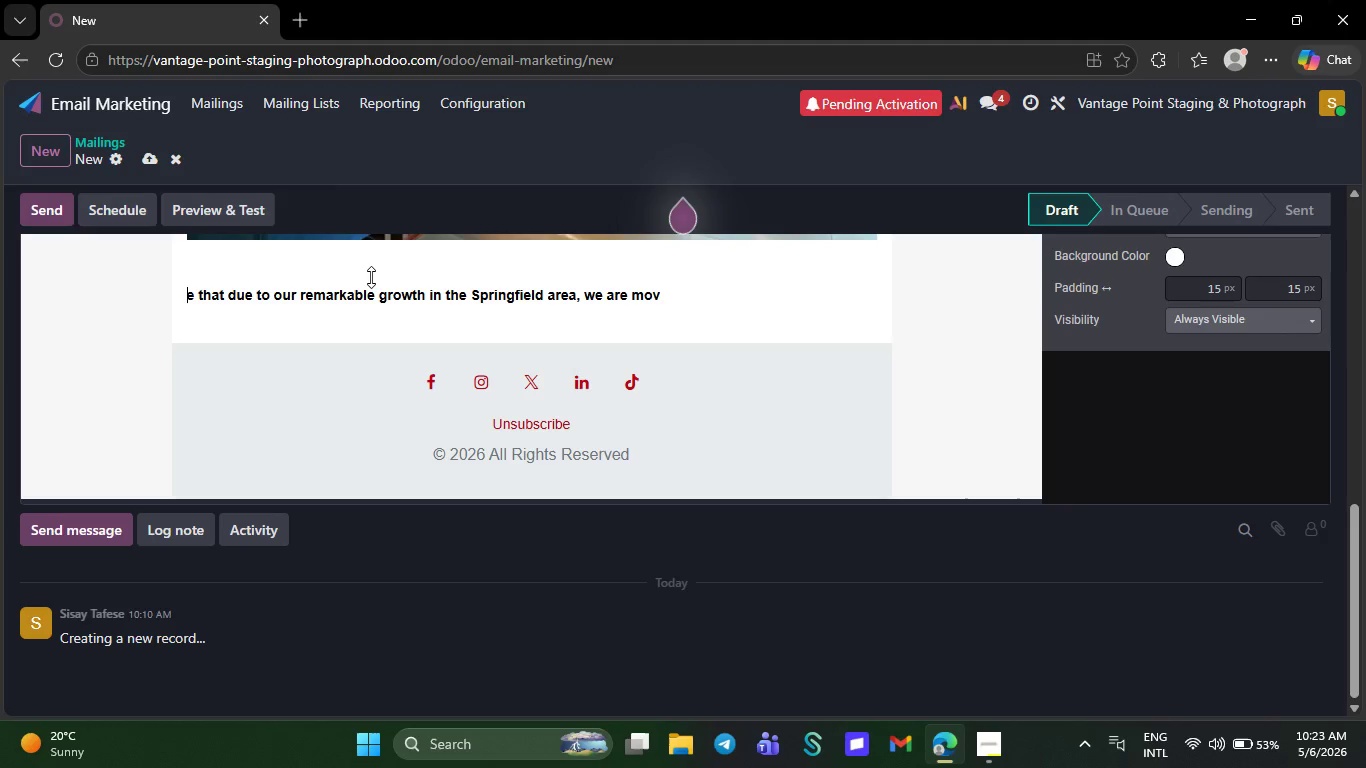 
key(Backspace)
 